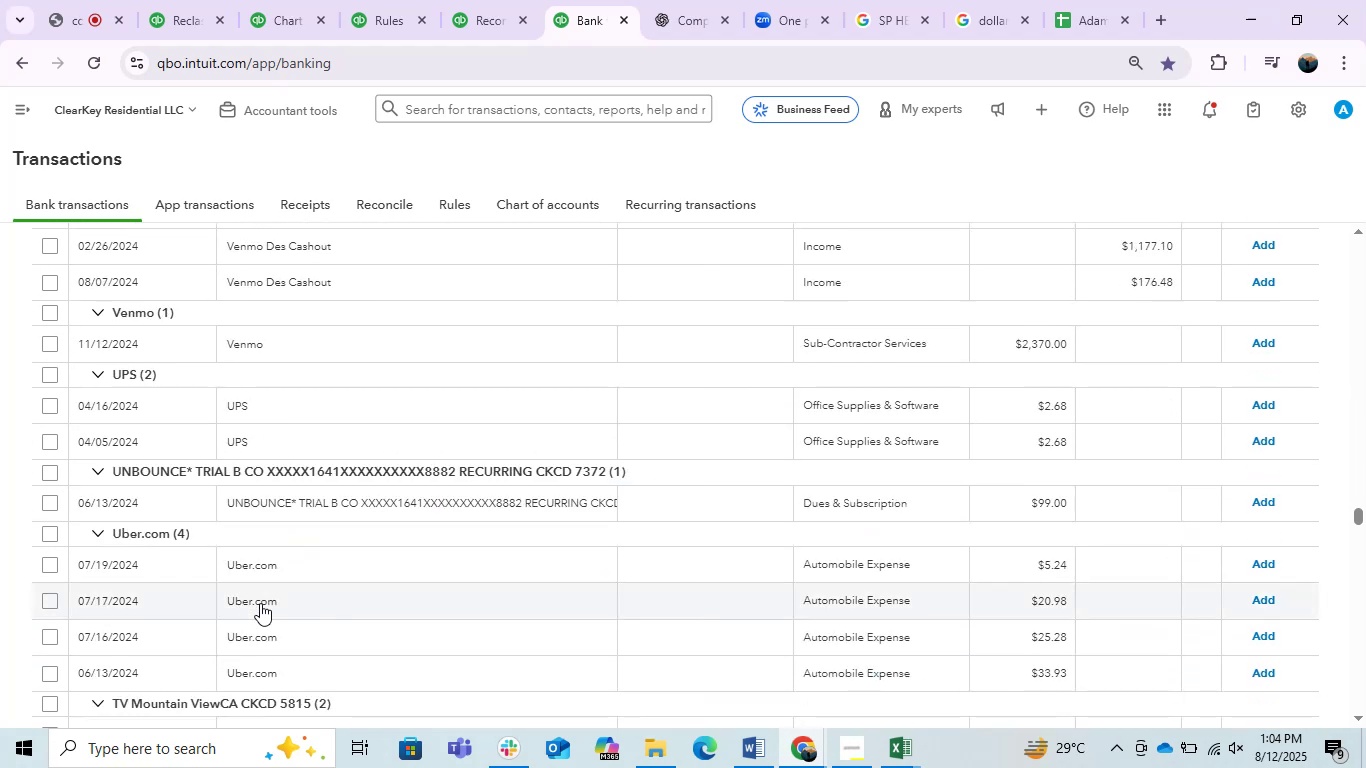 
left_click([286, 569])
 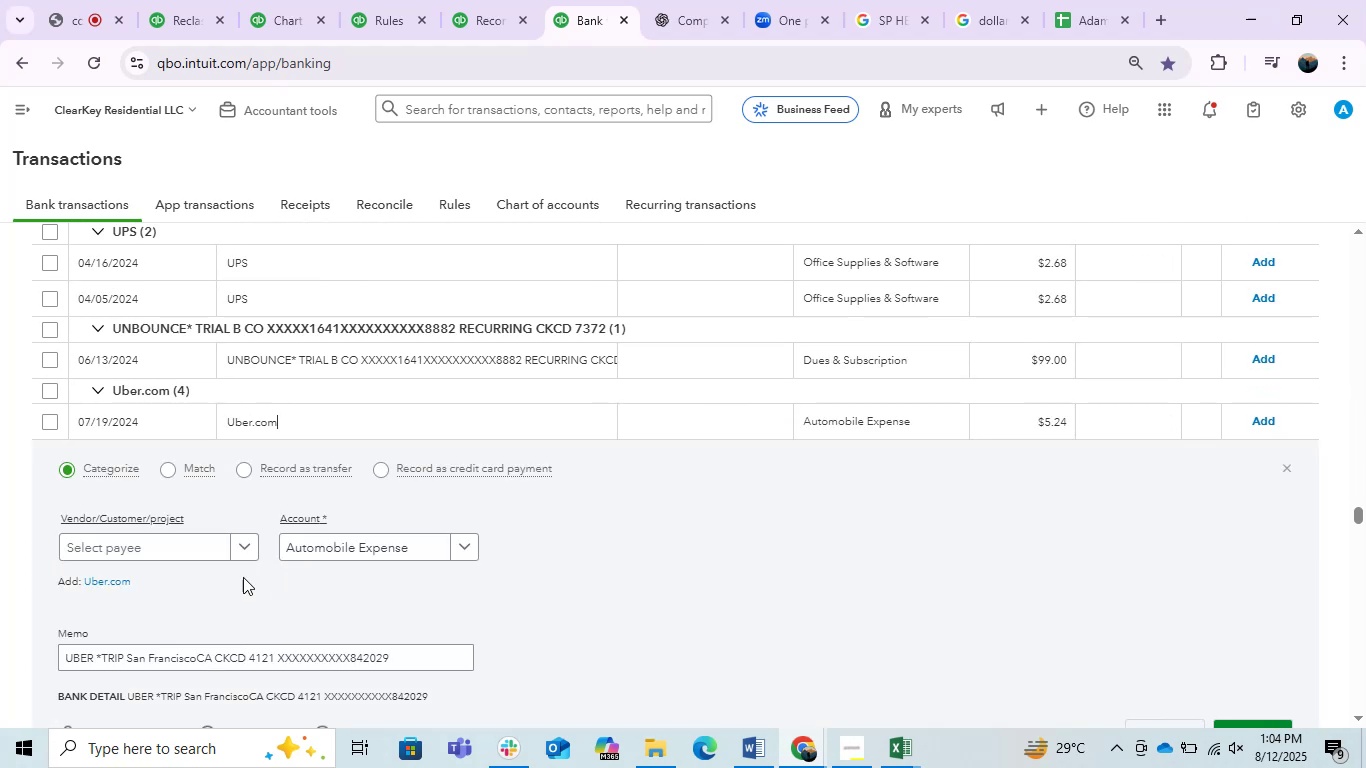 
left_click([47, 423])
 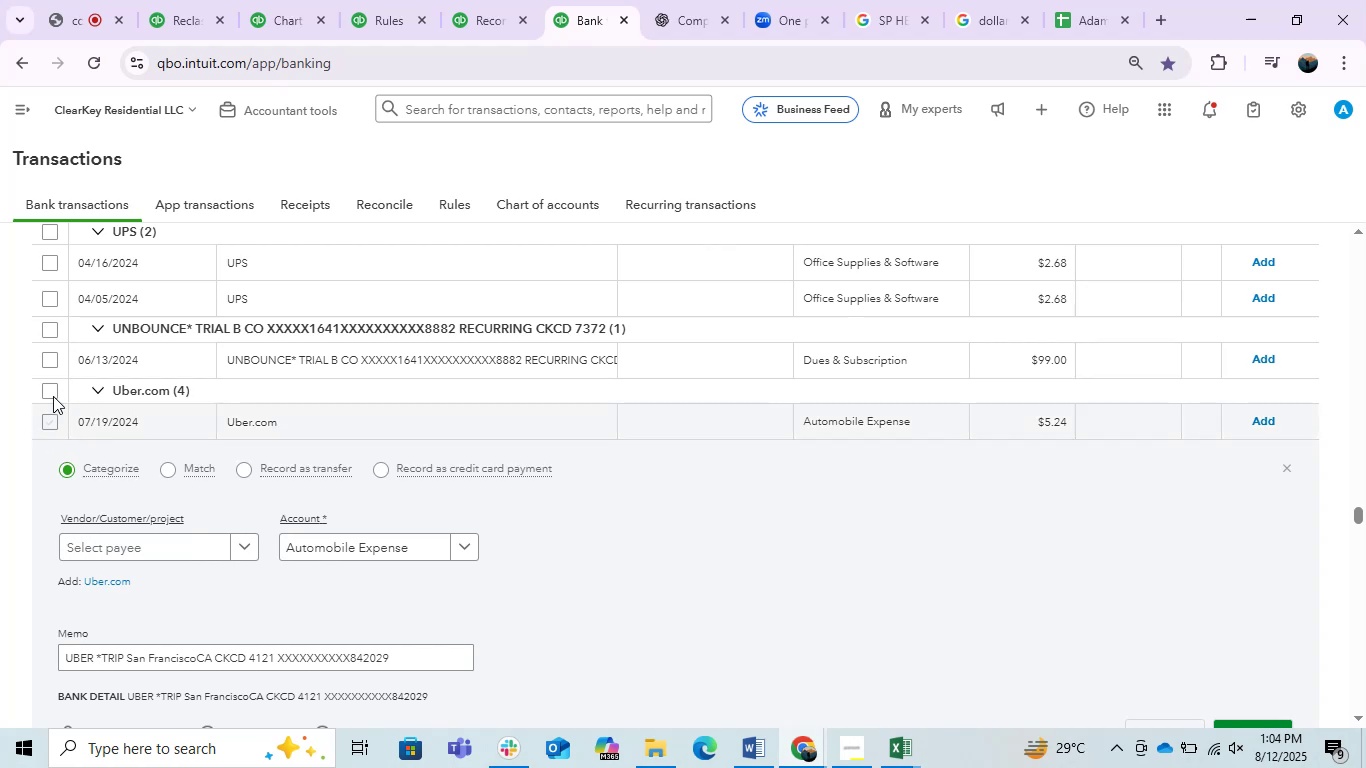 
left_click([51, 396])
 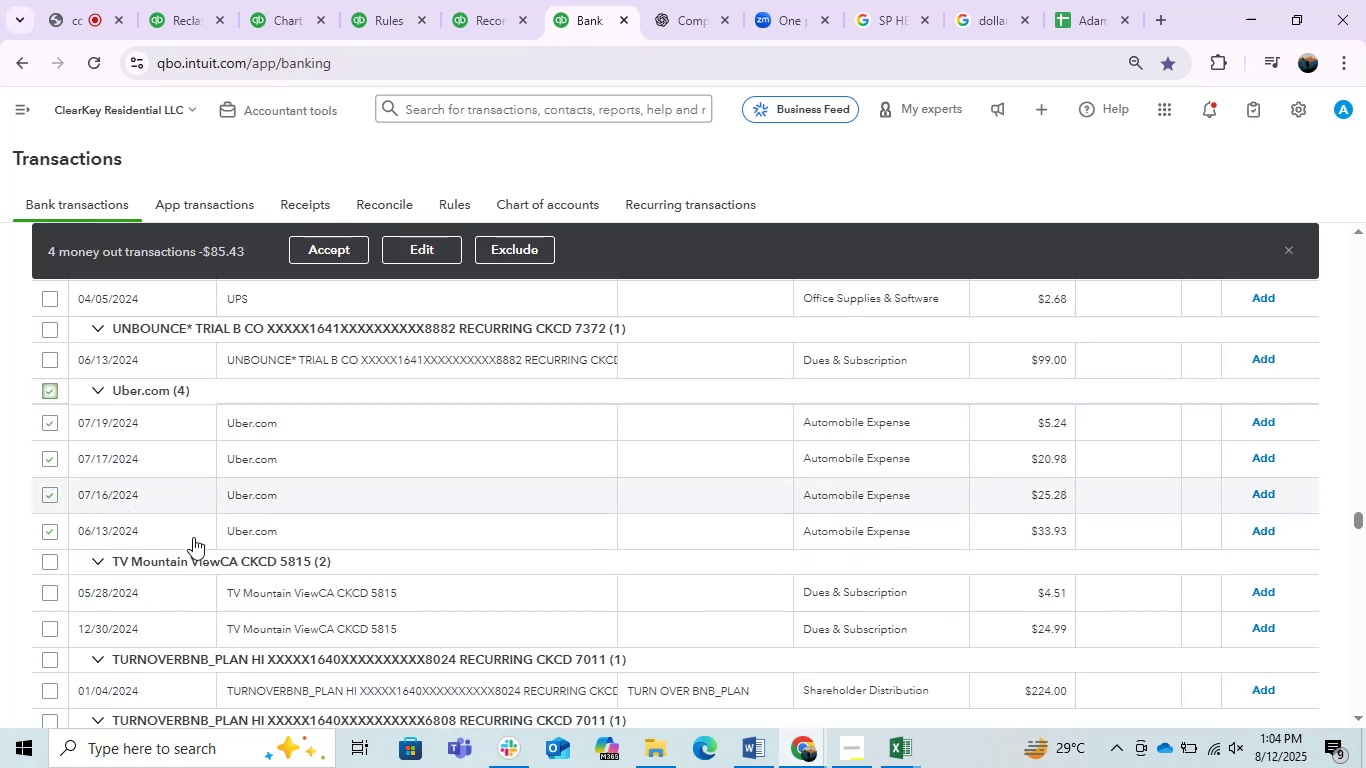 
left_click([418, 256])
 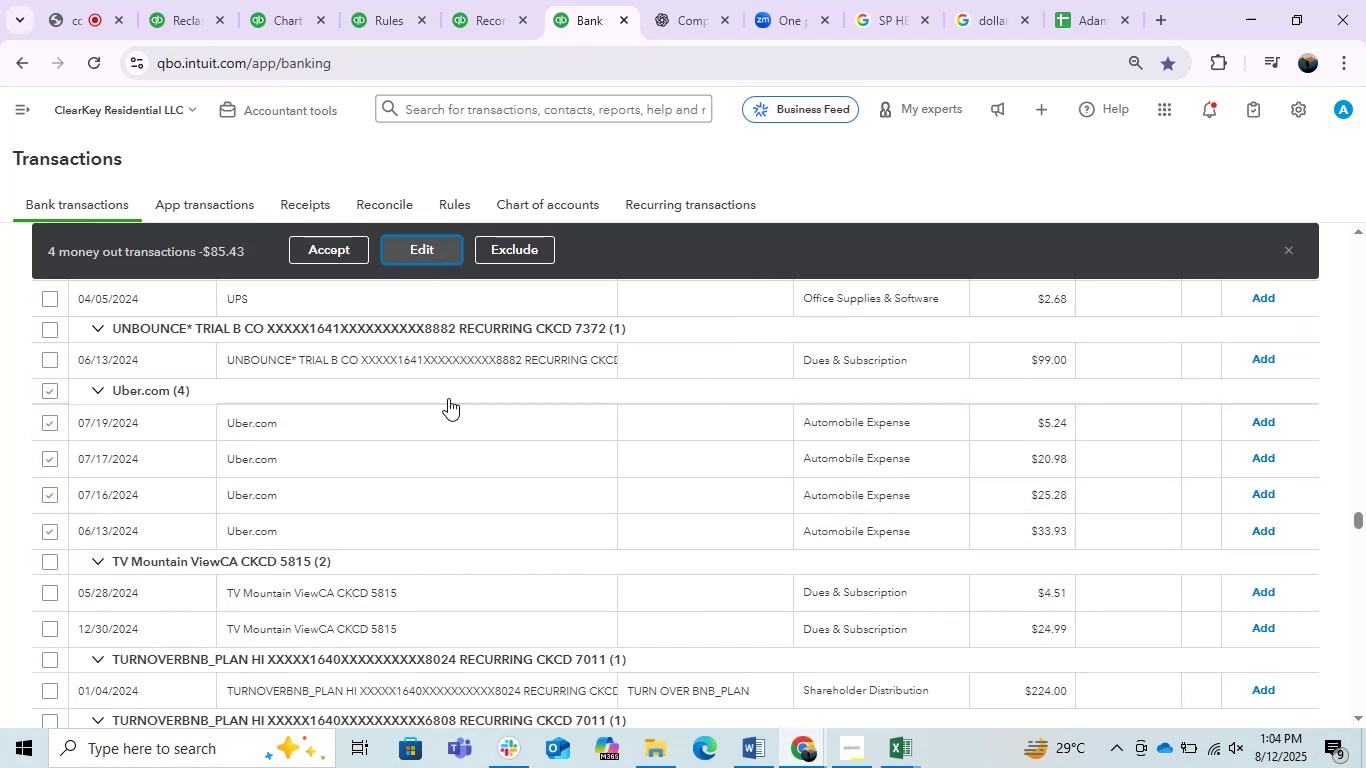 
mouse_move([457, 502])
 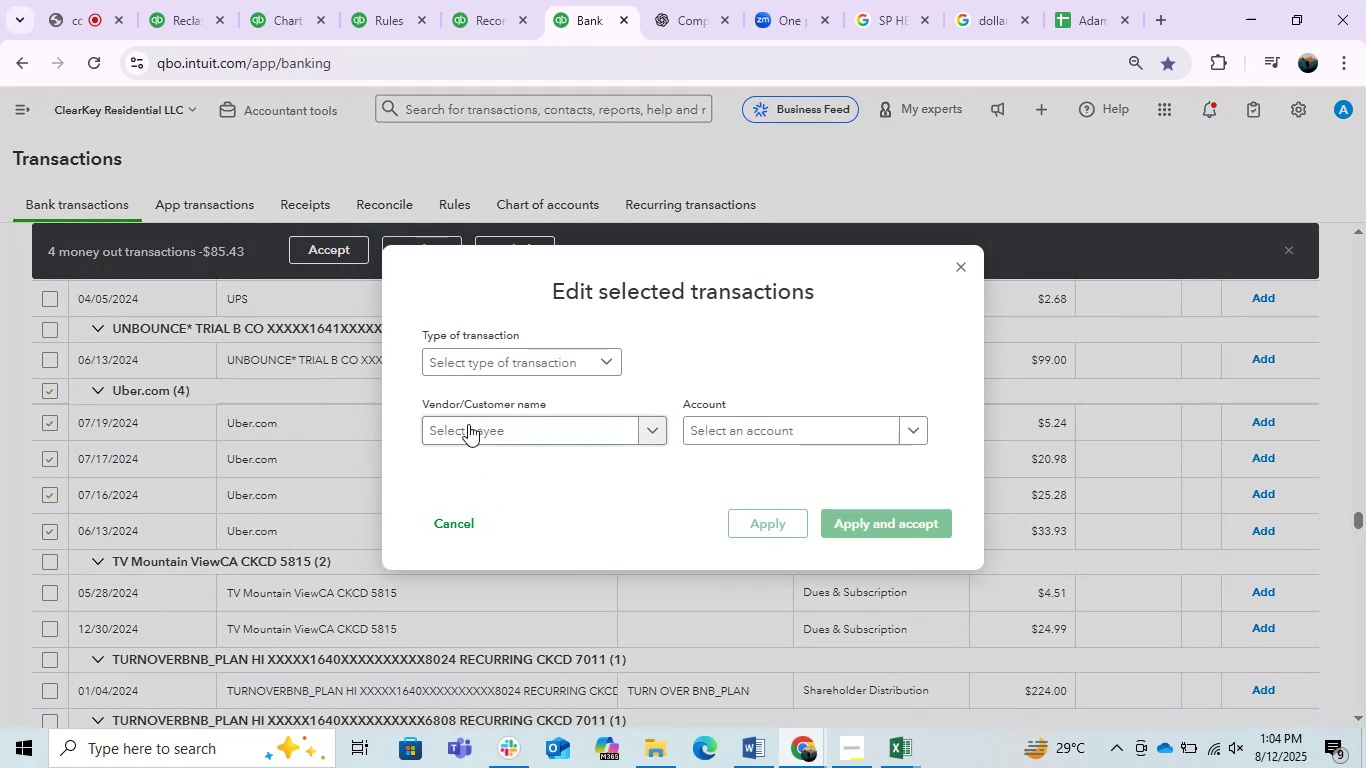 
left_click([468, 424])
 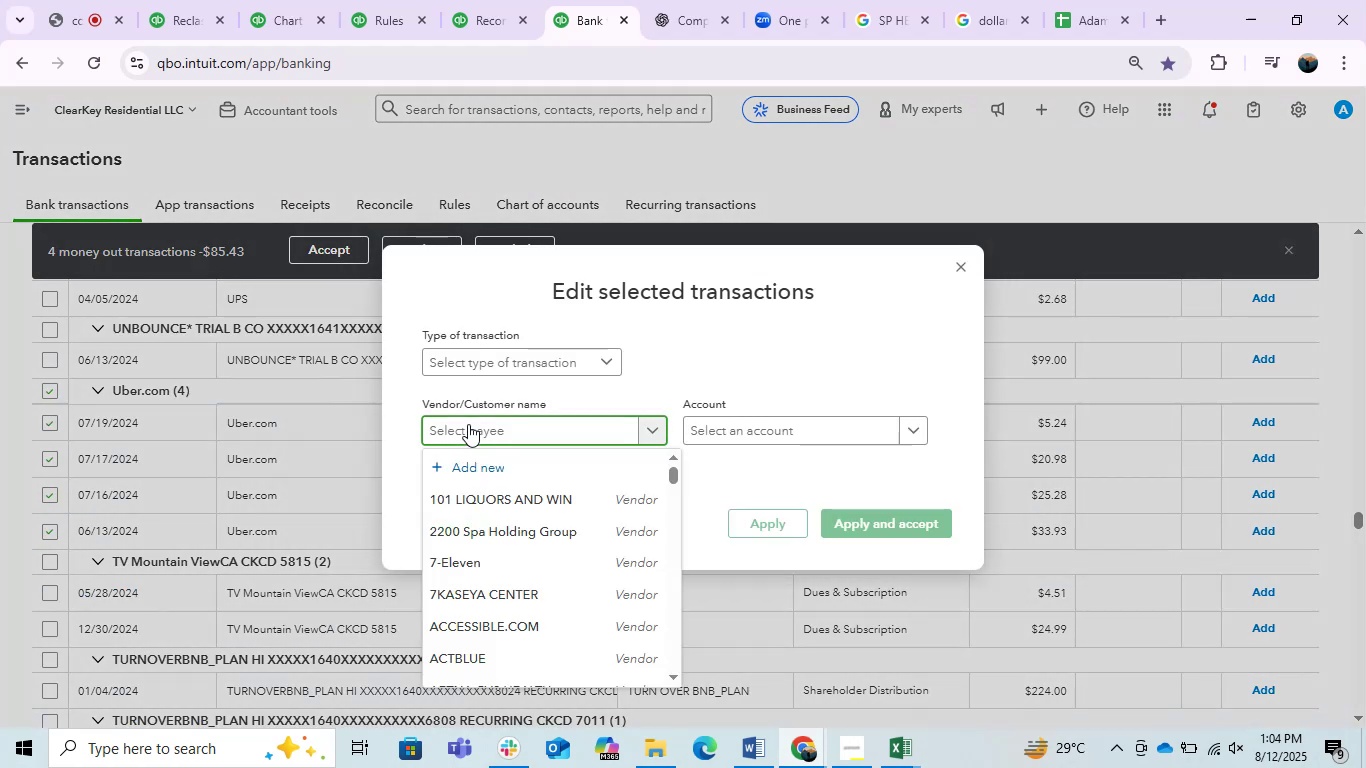 
type(Uber trip)
 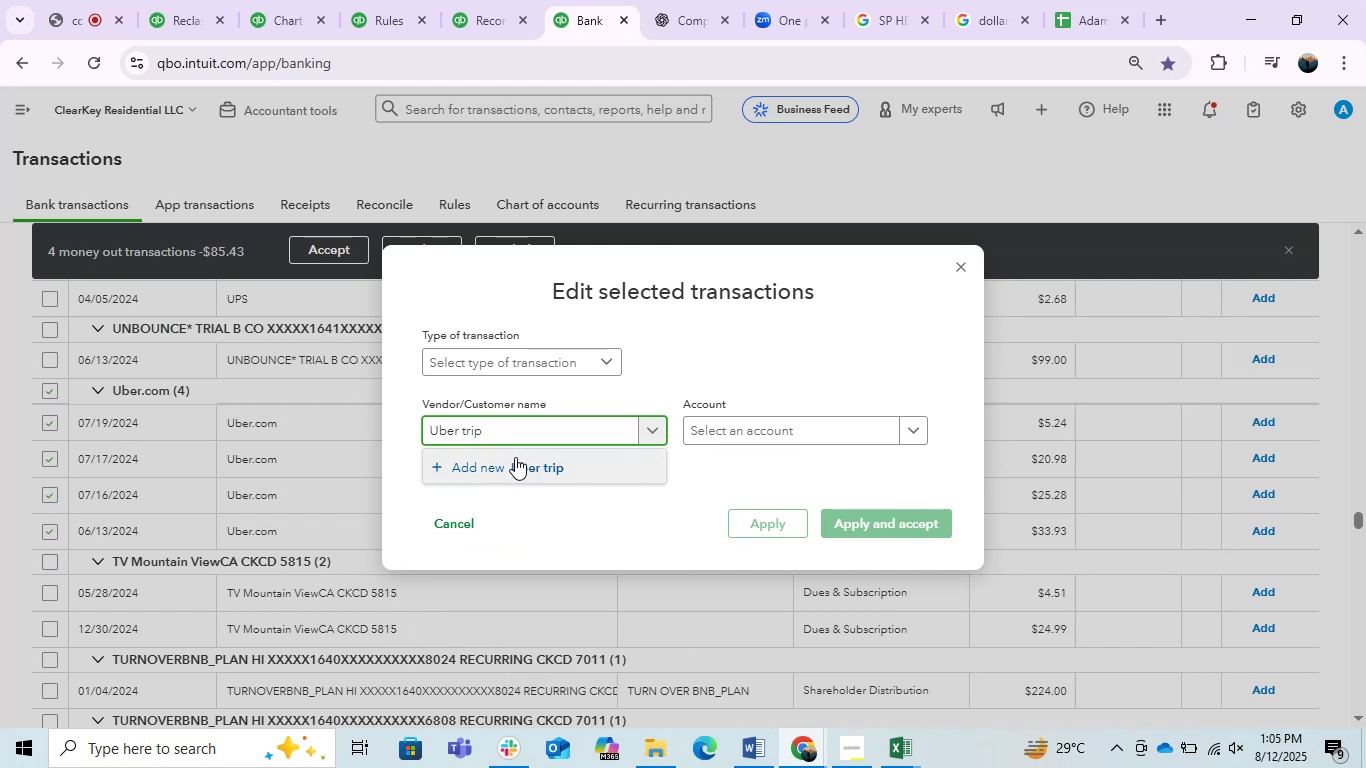 
left_click([515, 457])
 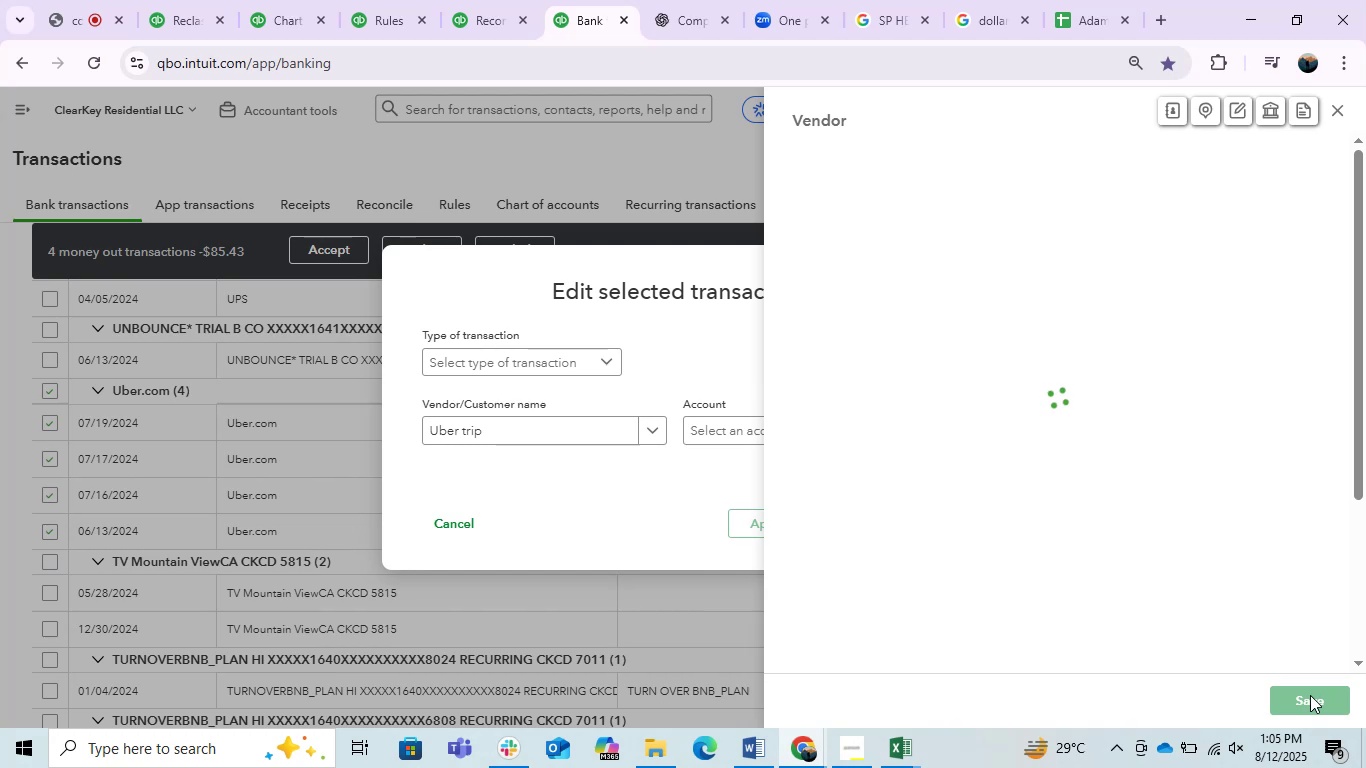 
wait(9.37)
 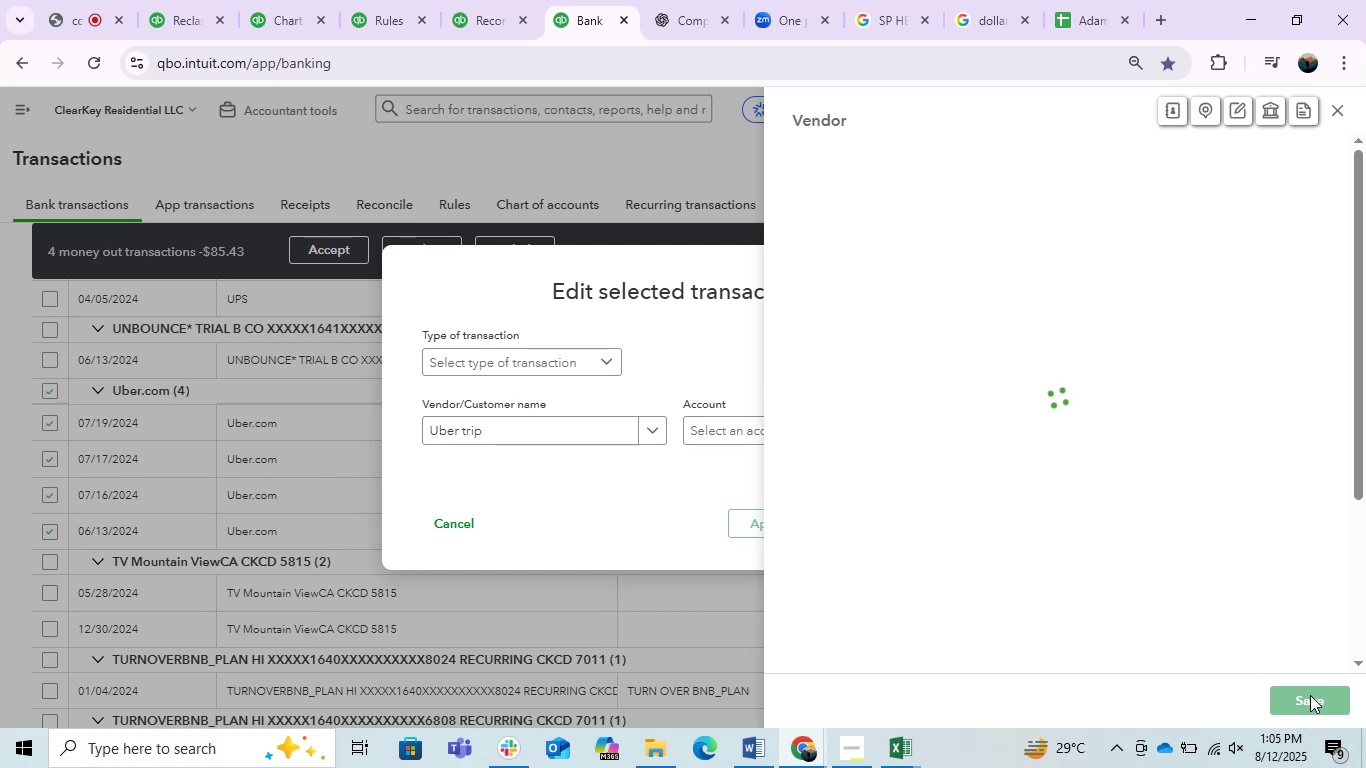 
left_click([523, 365])
 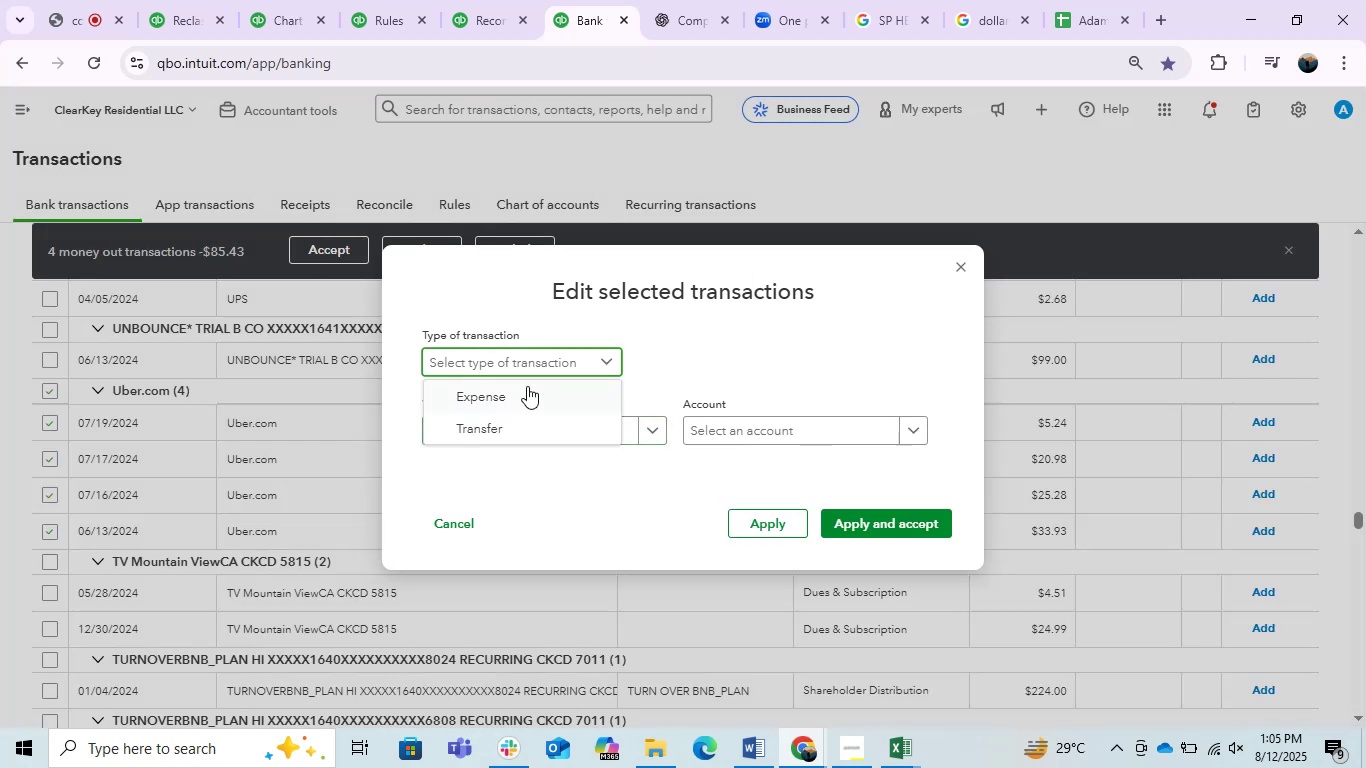 
left_click([527, 386])
 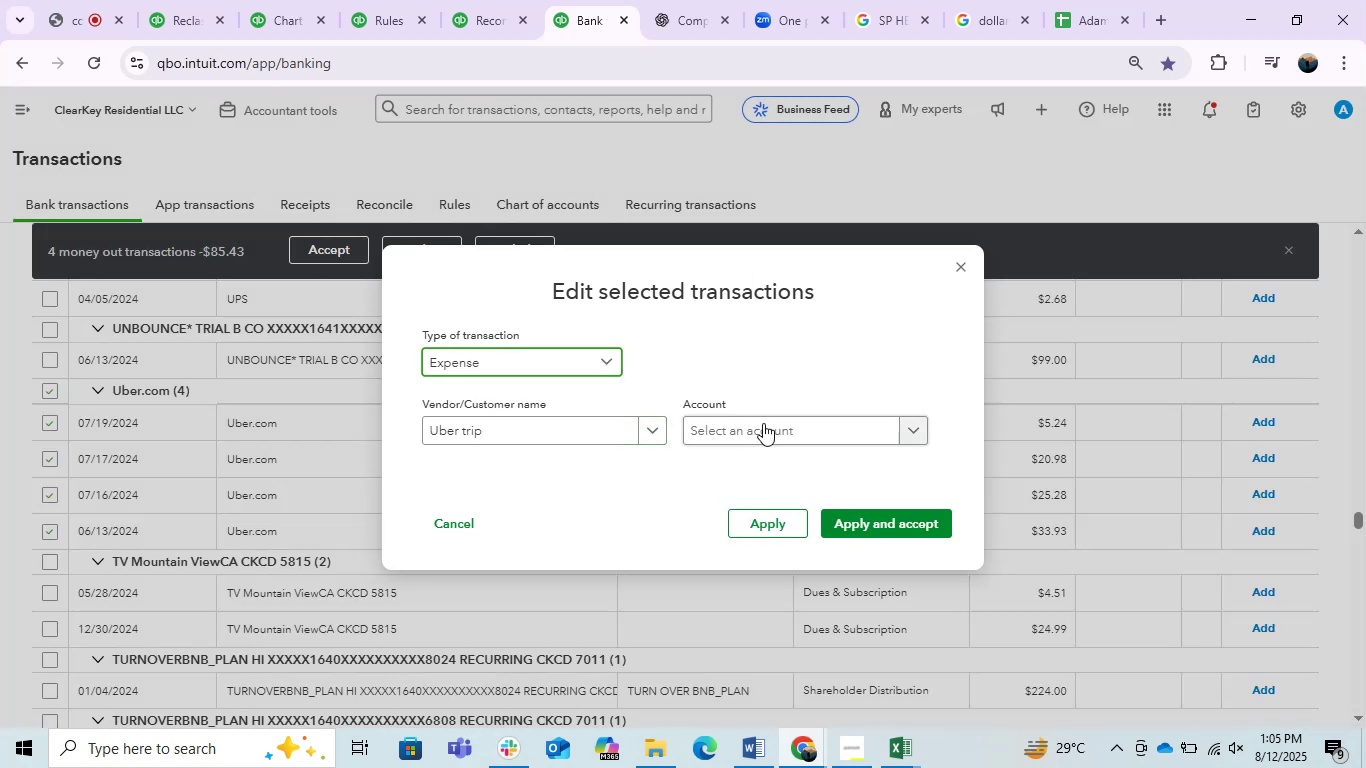 
left_click([763, 423])
 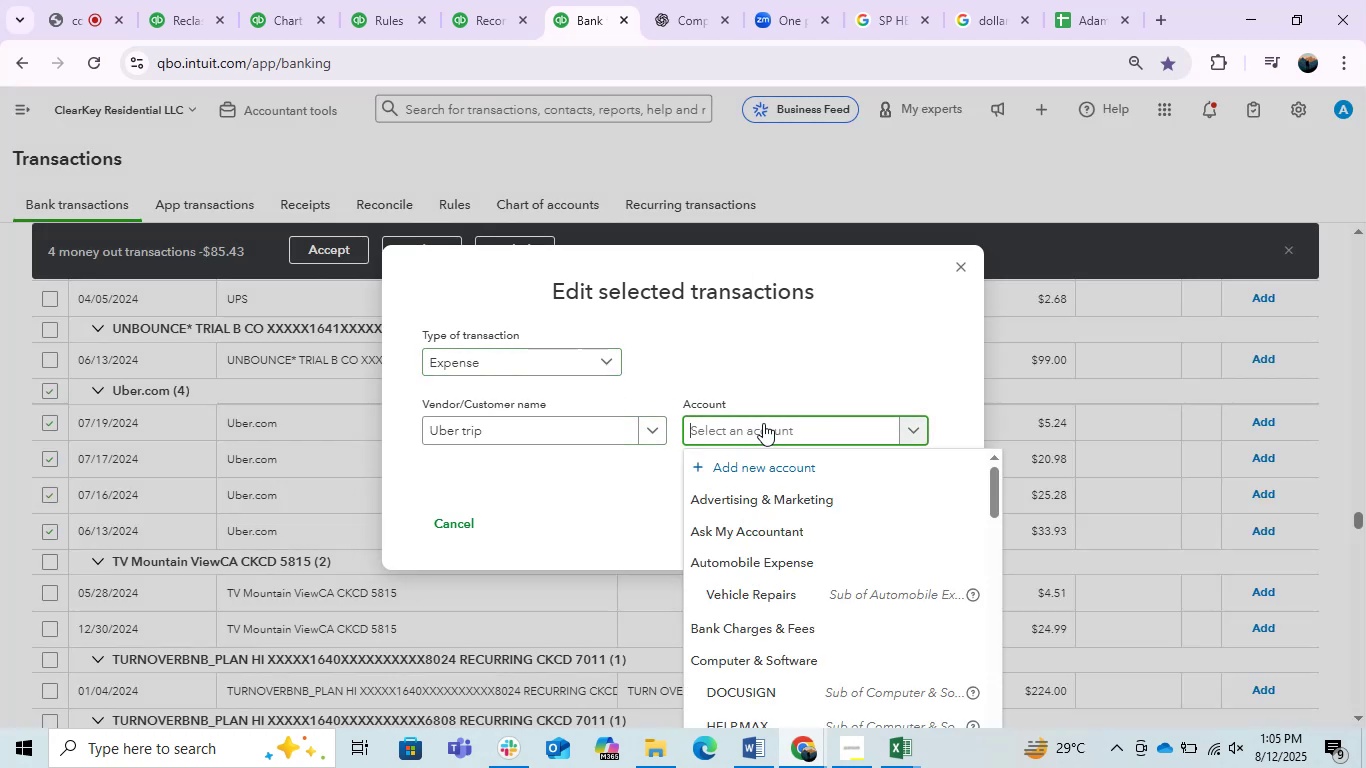 
type(trave)
 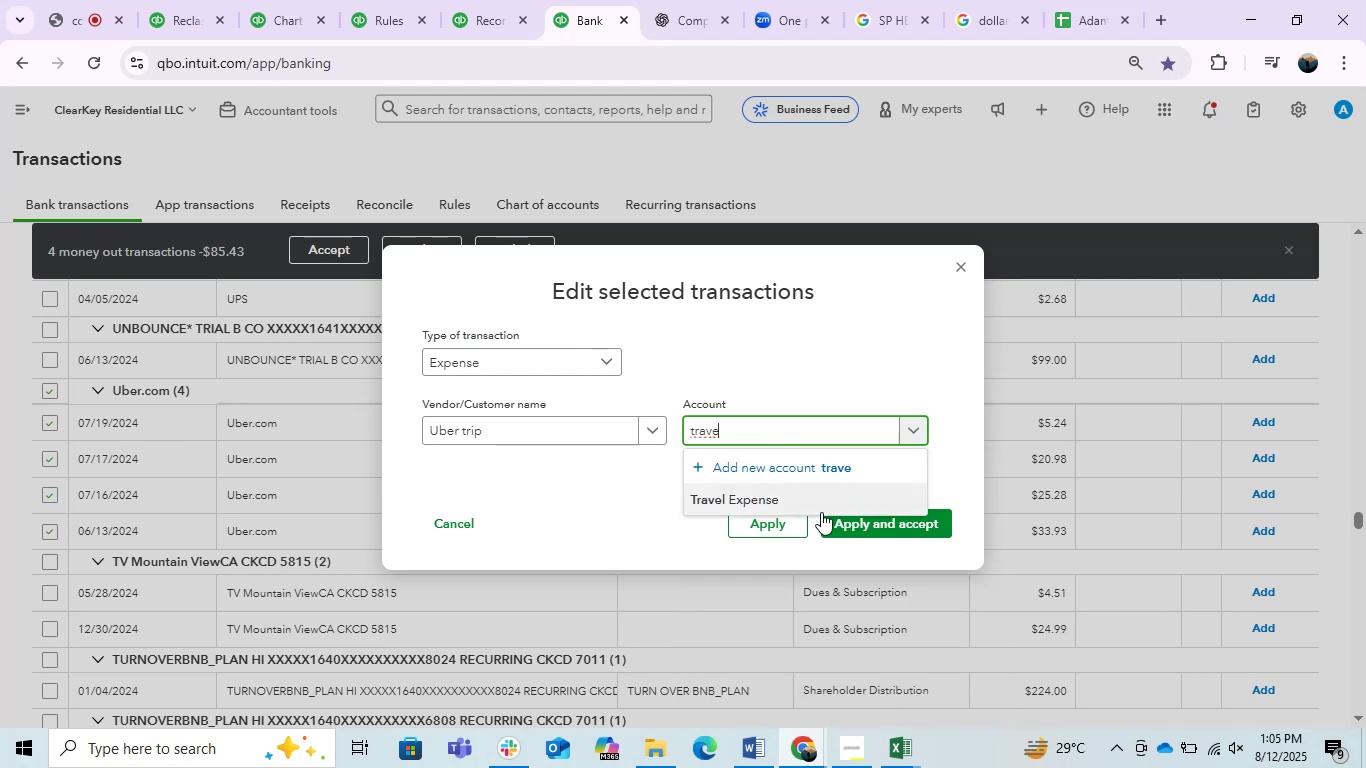 
left_click([768, 491])
 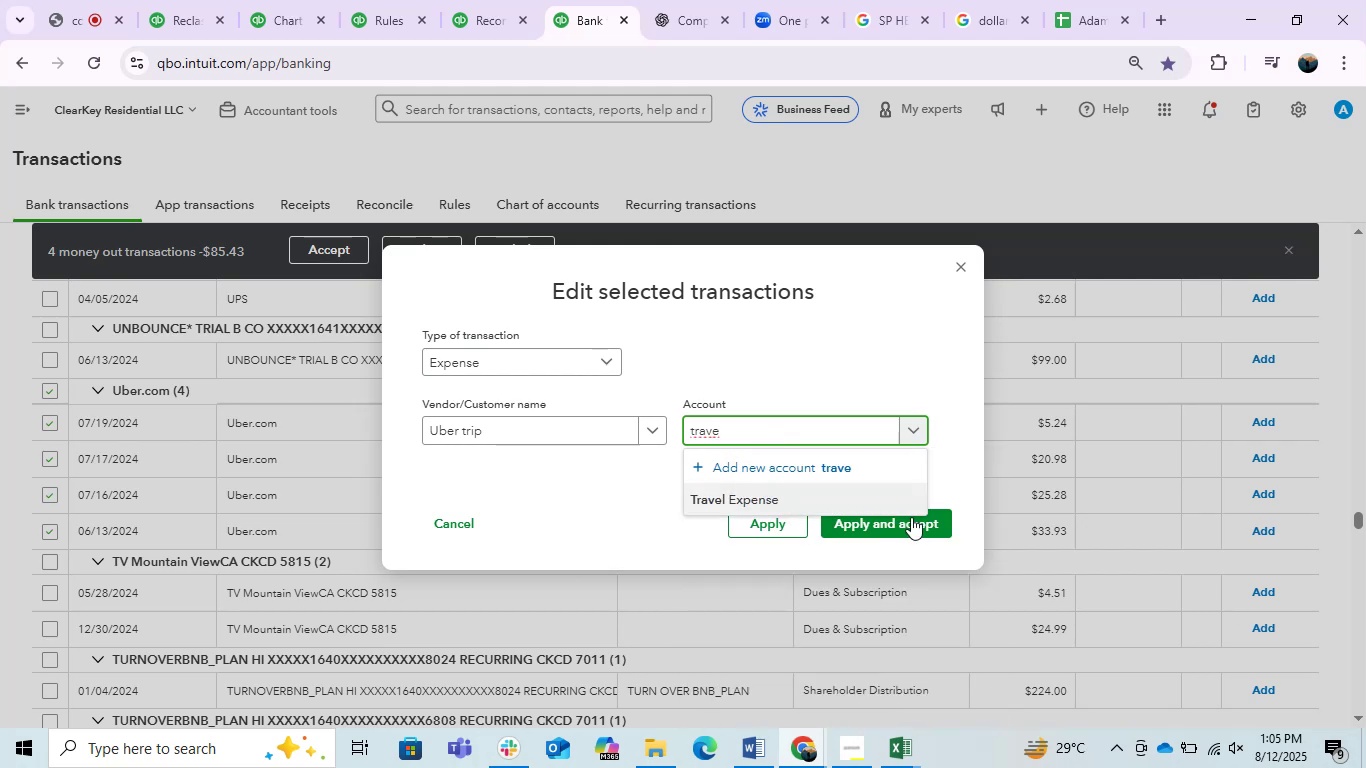 
left_click([911, 517])
 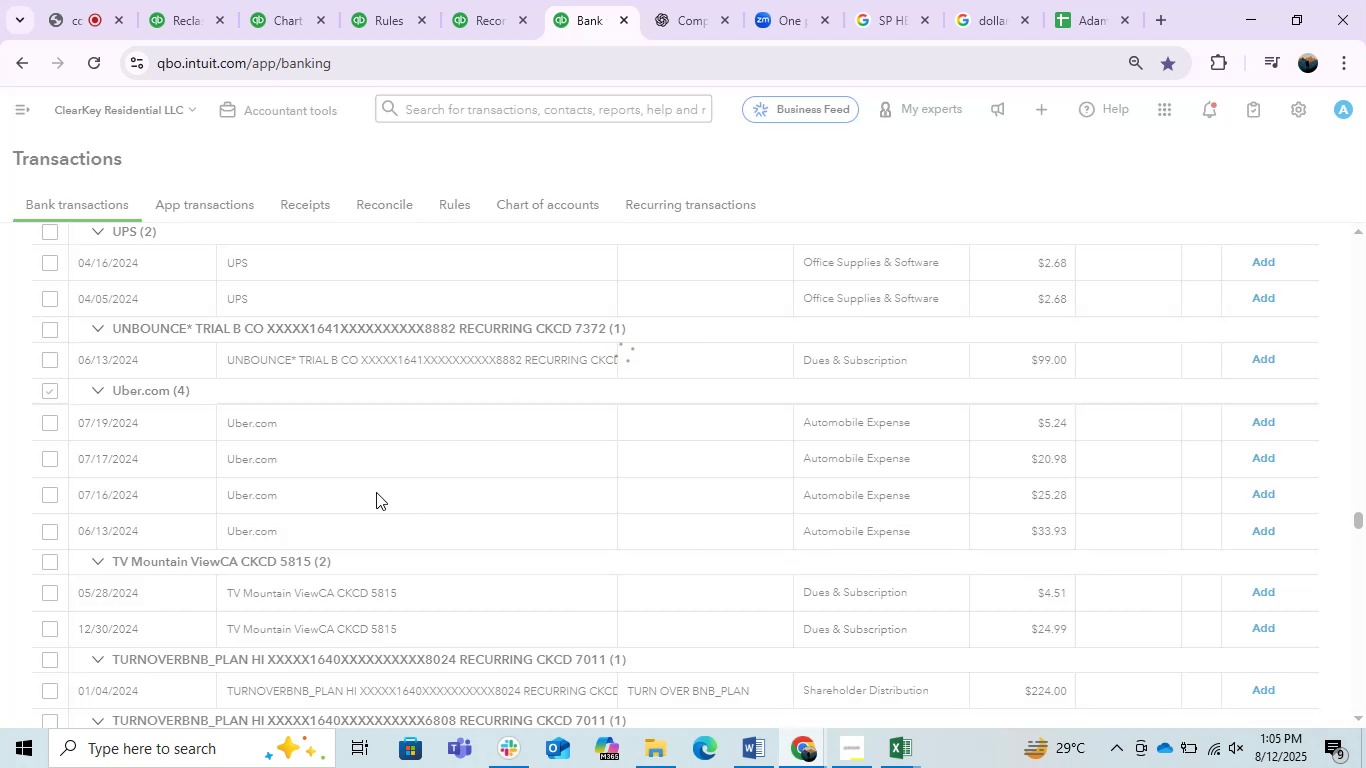 
wait(5.92)
 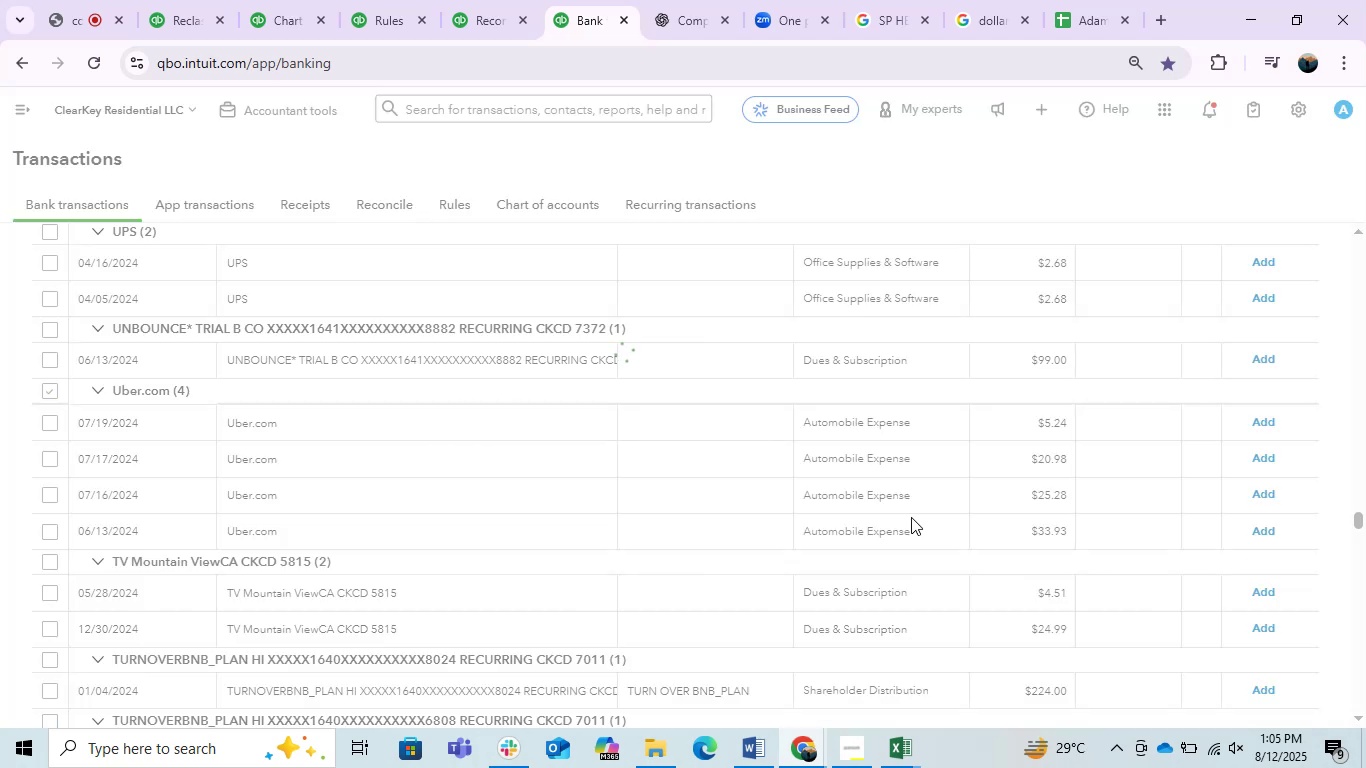 
scroll: coordinate [401, 609], scroll_direction: down, amount: 1.0
 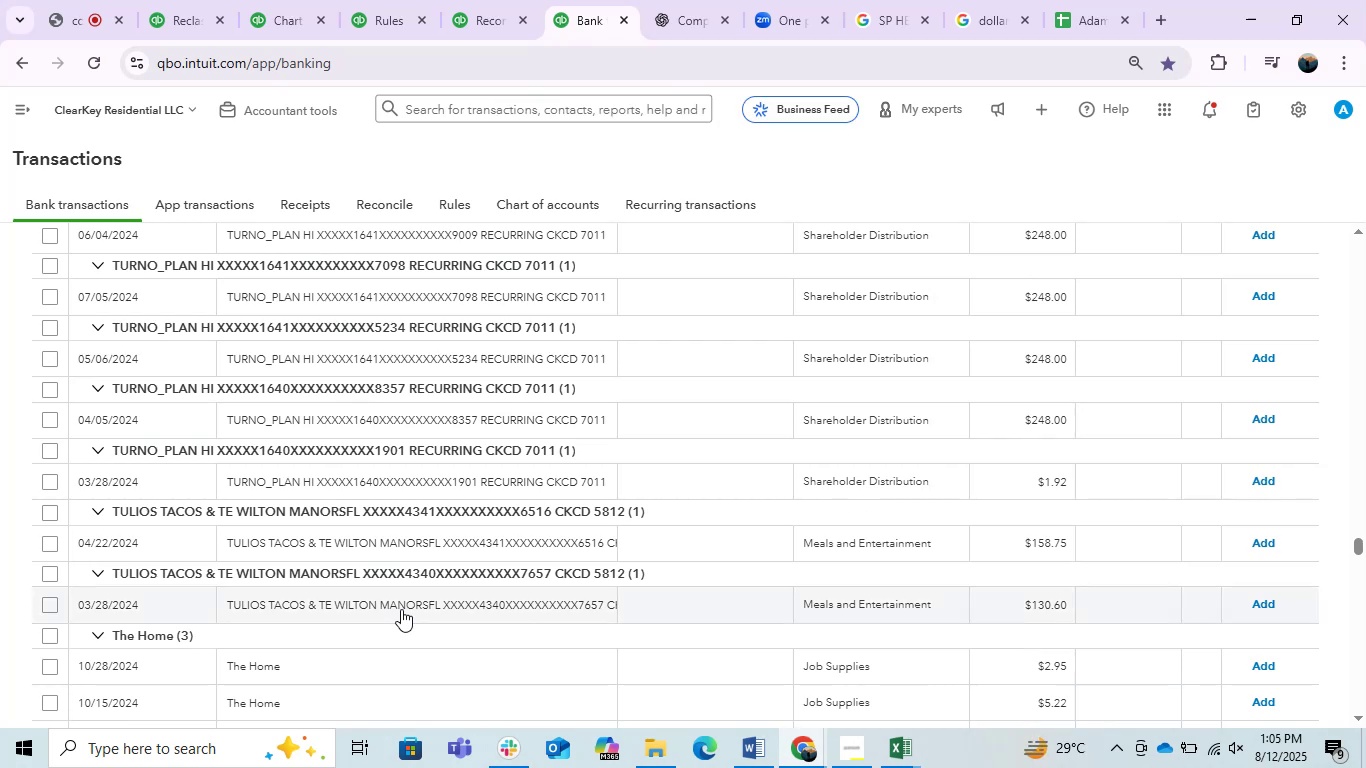 
scroll: coordinate [574, 544], scroll_direction: up, amount: 43.0
 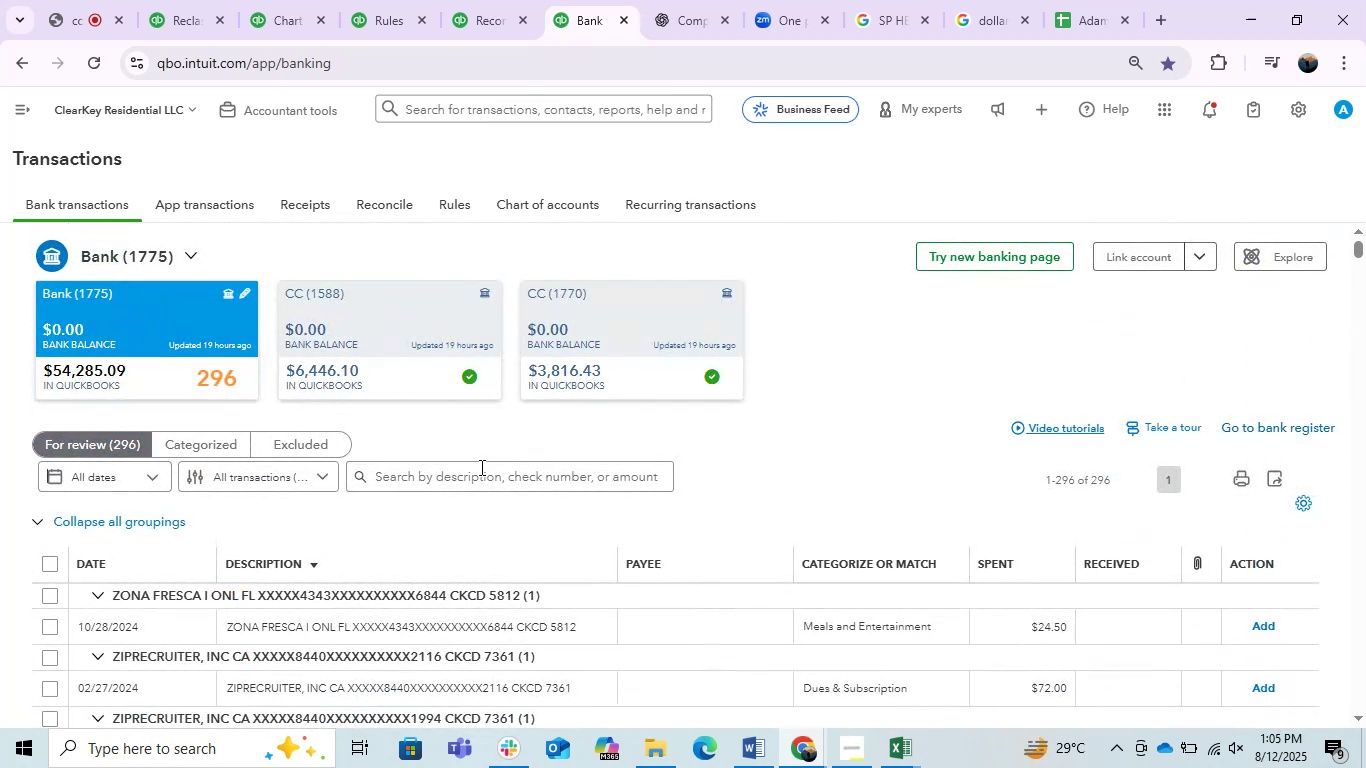 
double_click([477, 469])
 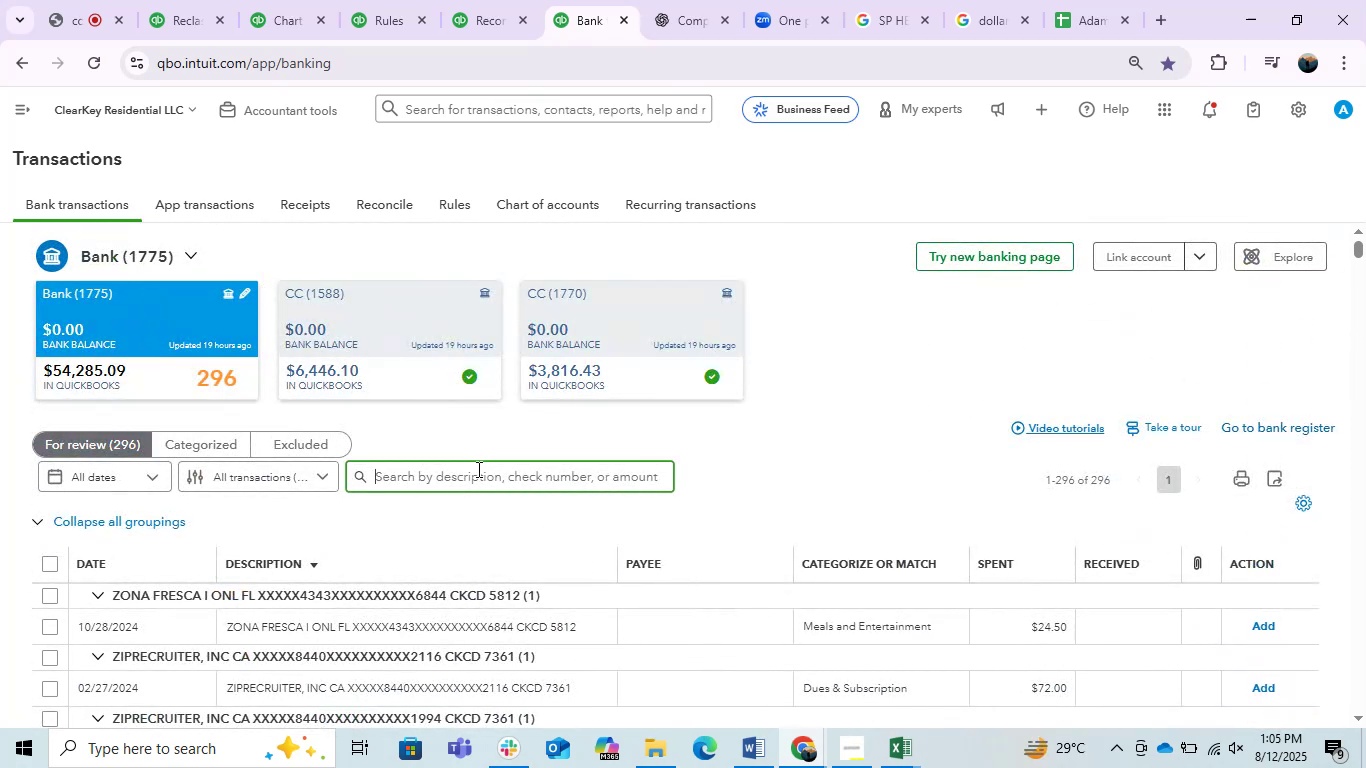 
type(turn)
key(Backspace)
type(no)
 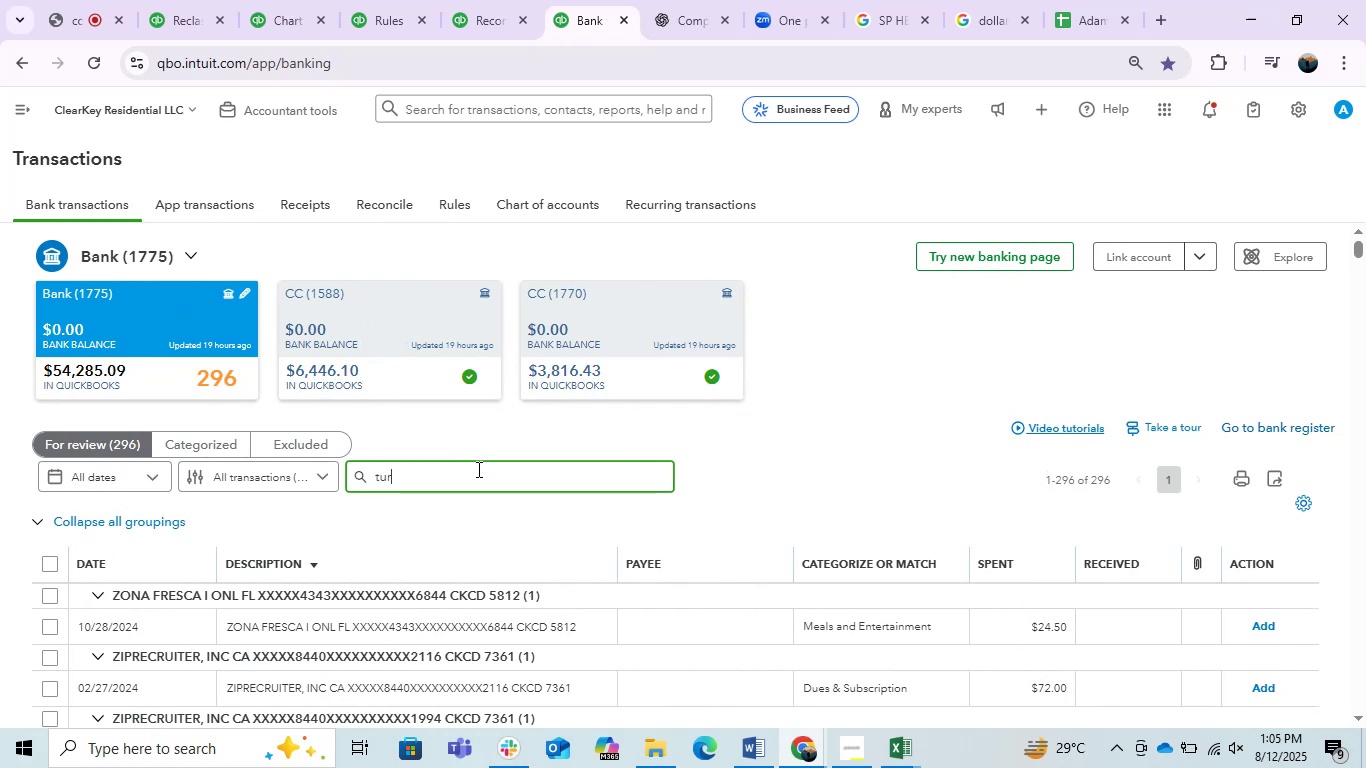 
key(Enter)
 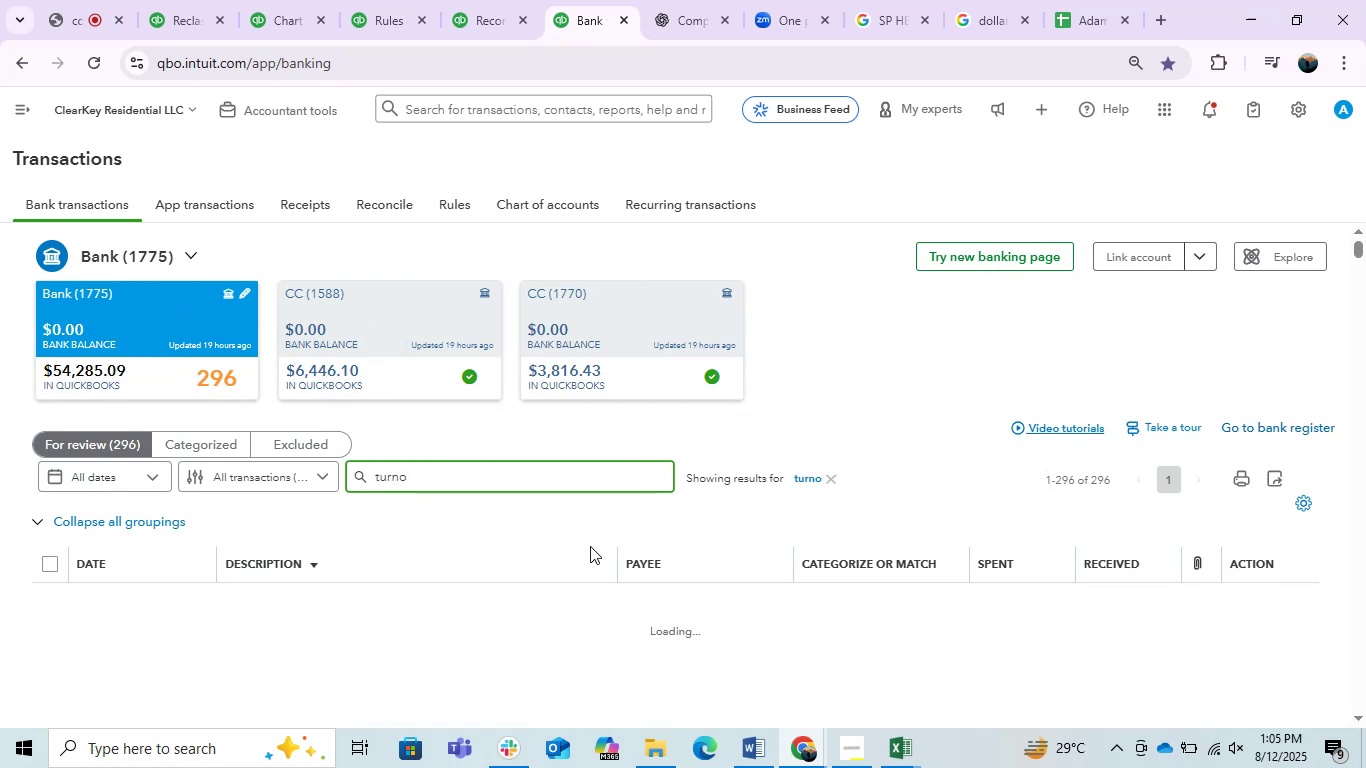 
mouse_move([231, 459])
 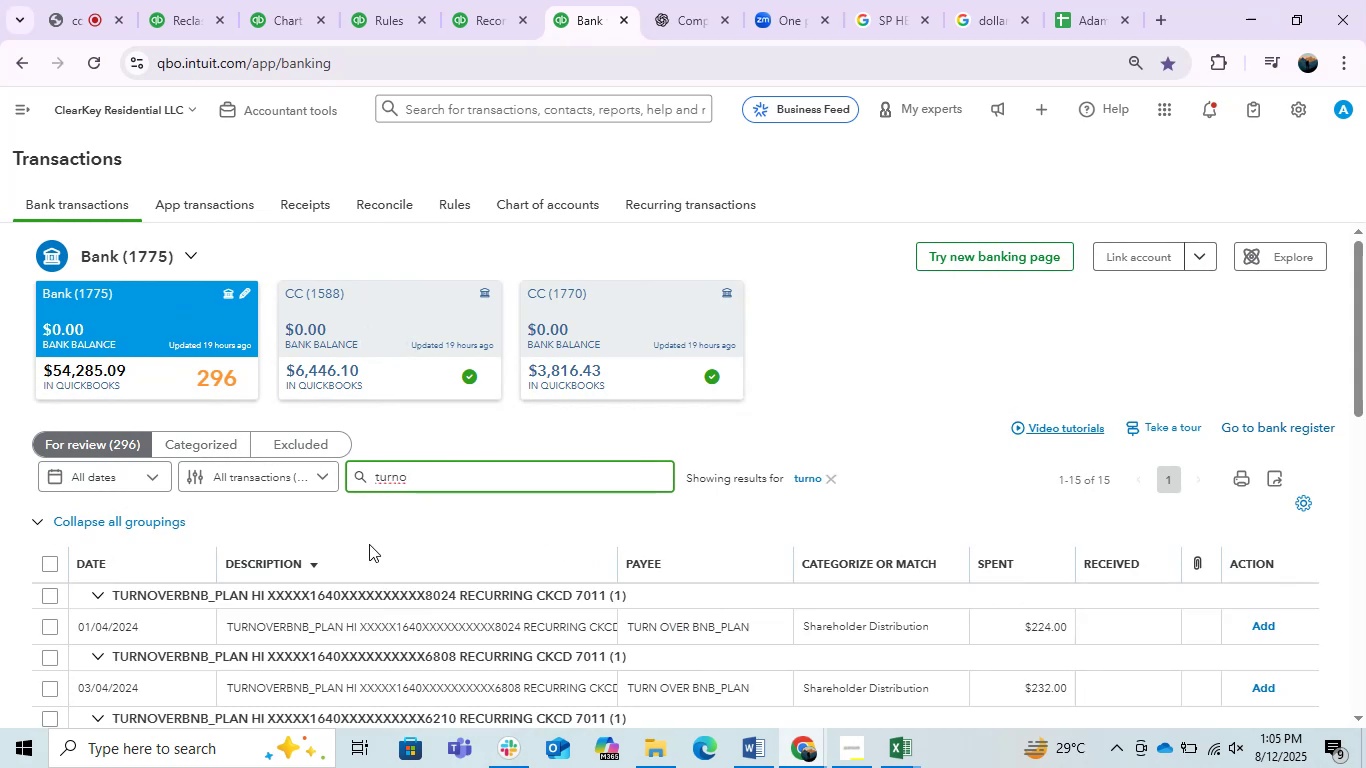 
scroll: coordinate [370, 544], scroll_direction: down, amount: 1.0
 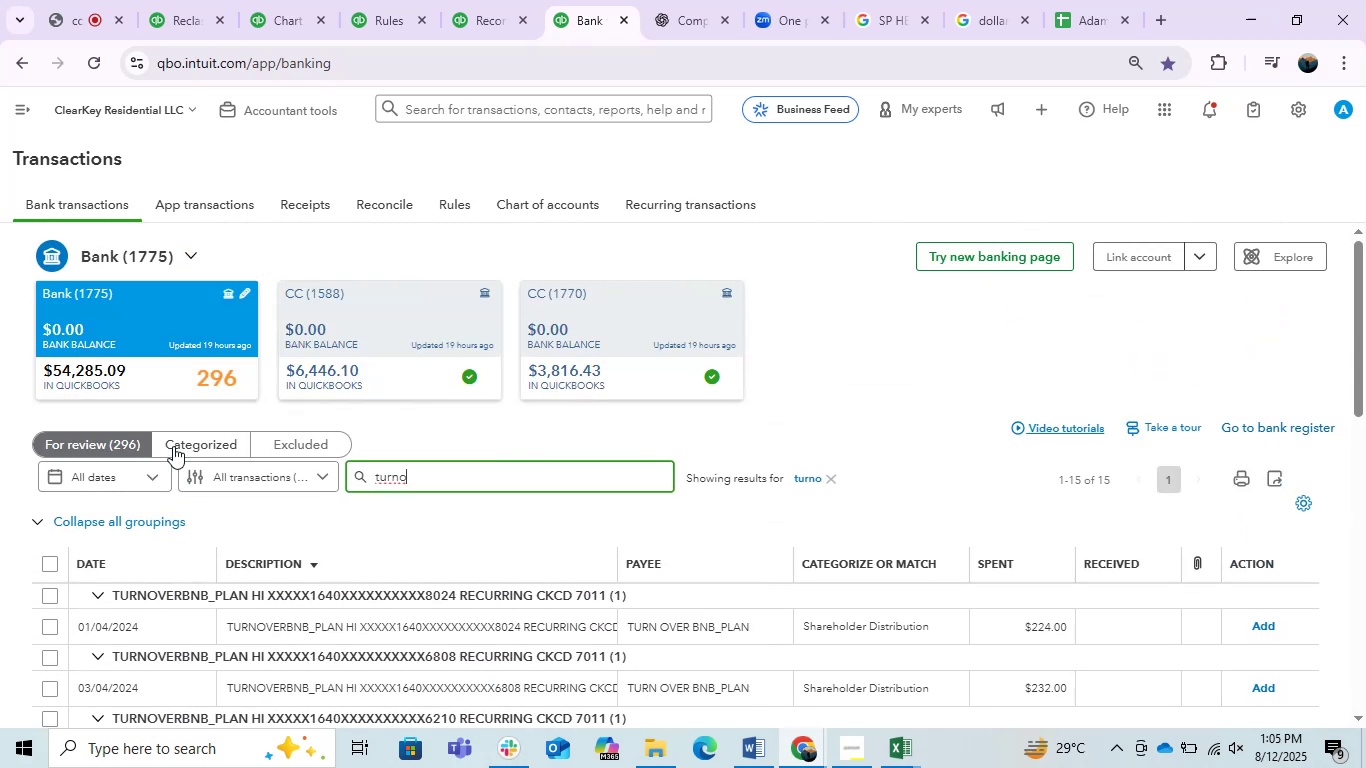 
left_click([173, 446])
 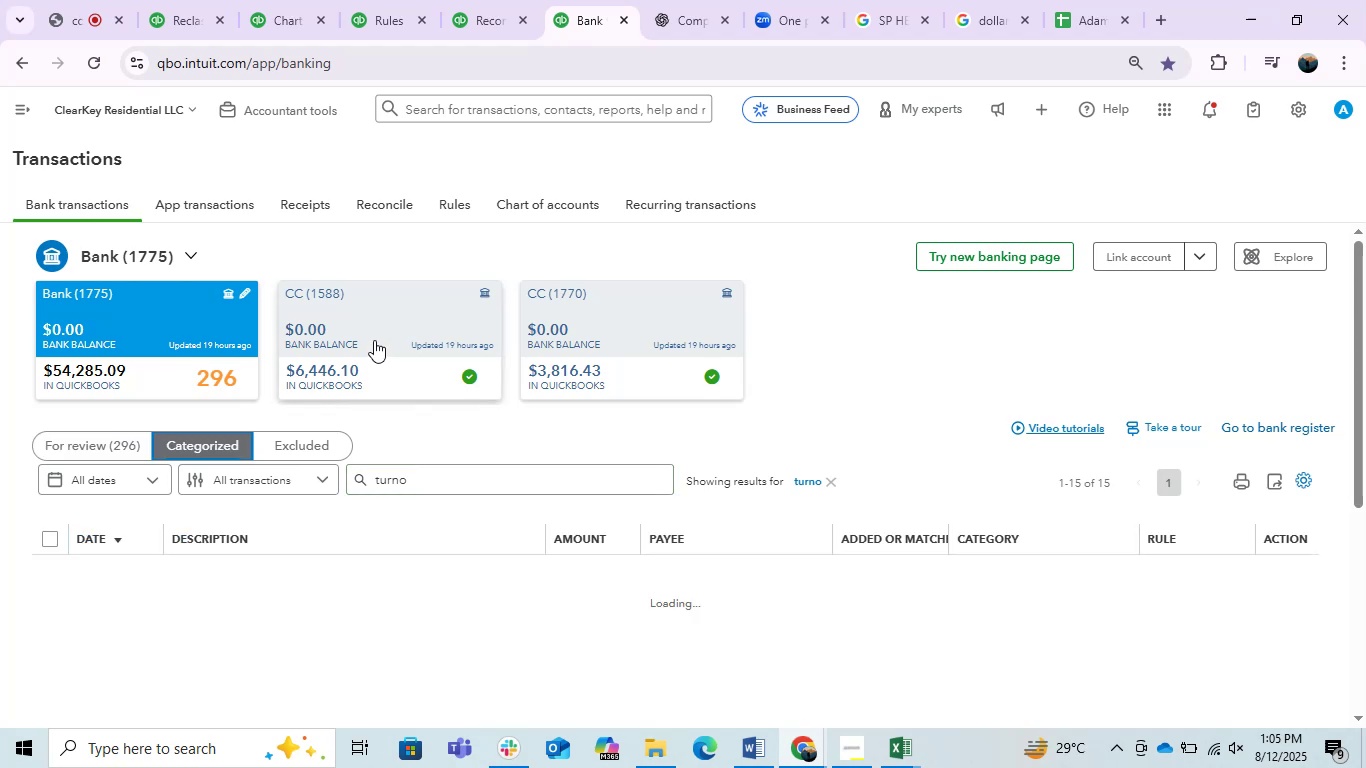 
left_click([374, 340])
 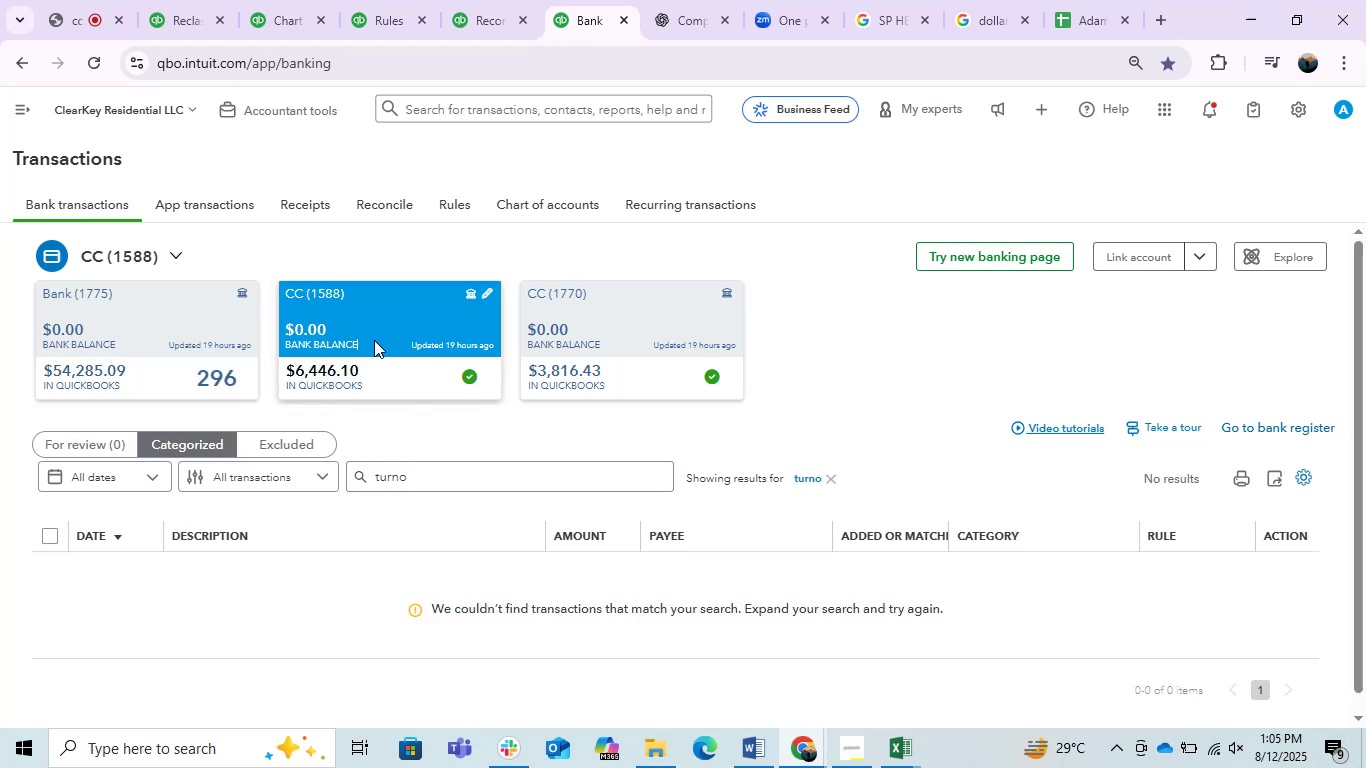 
left_click([589, 352])
 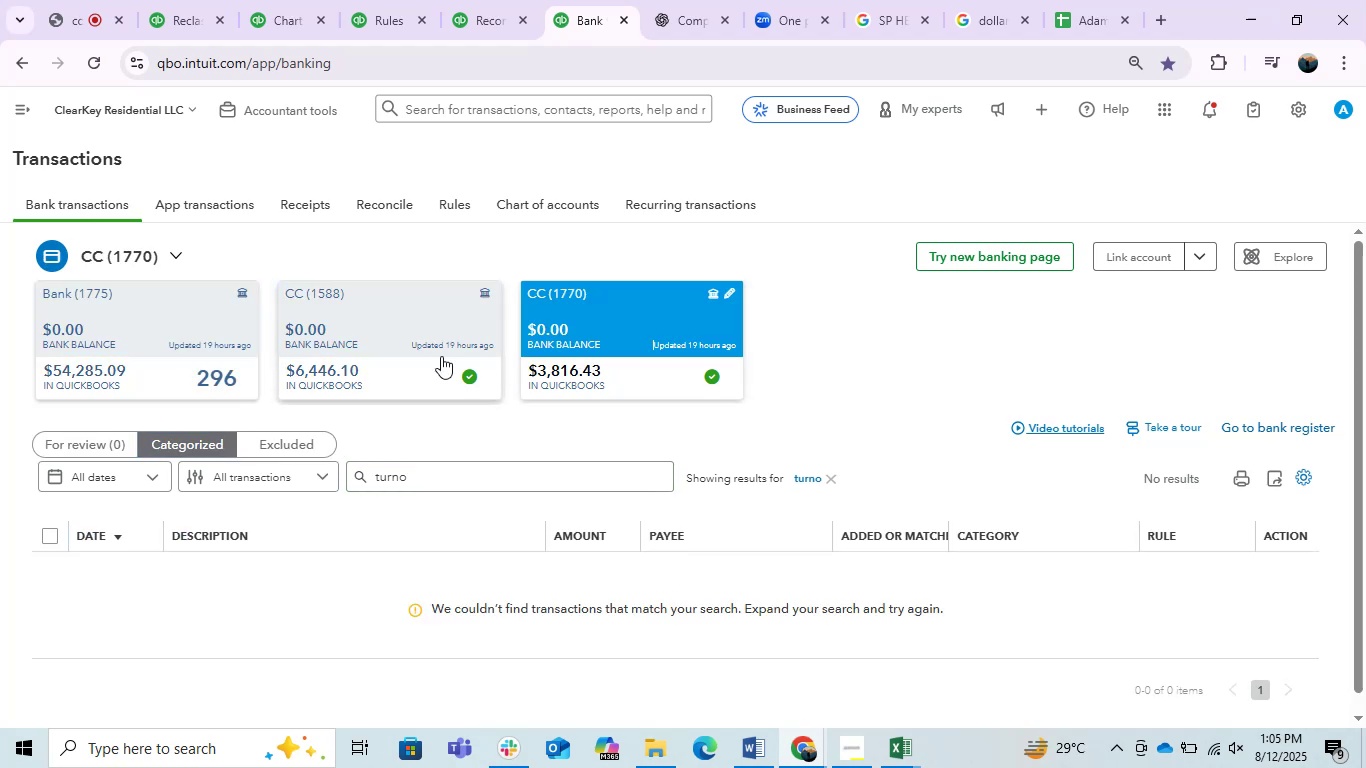 
left_click([181, 316])
 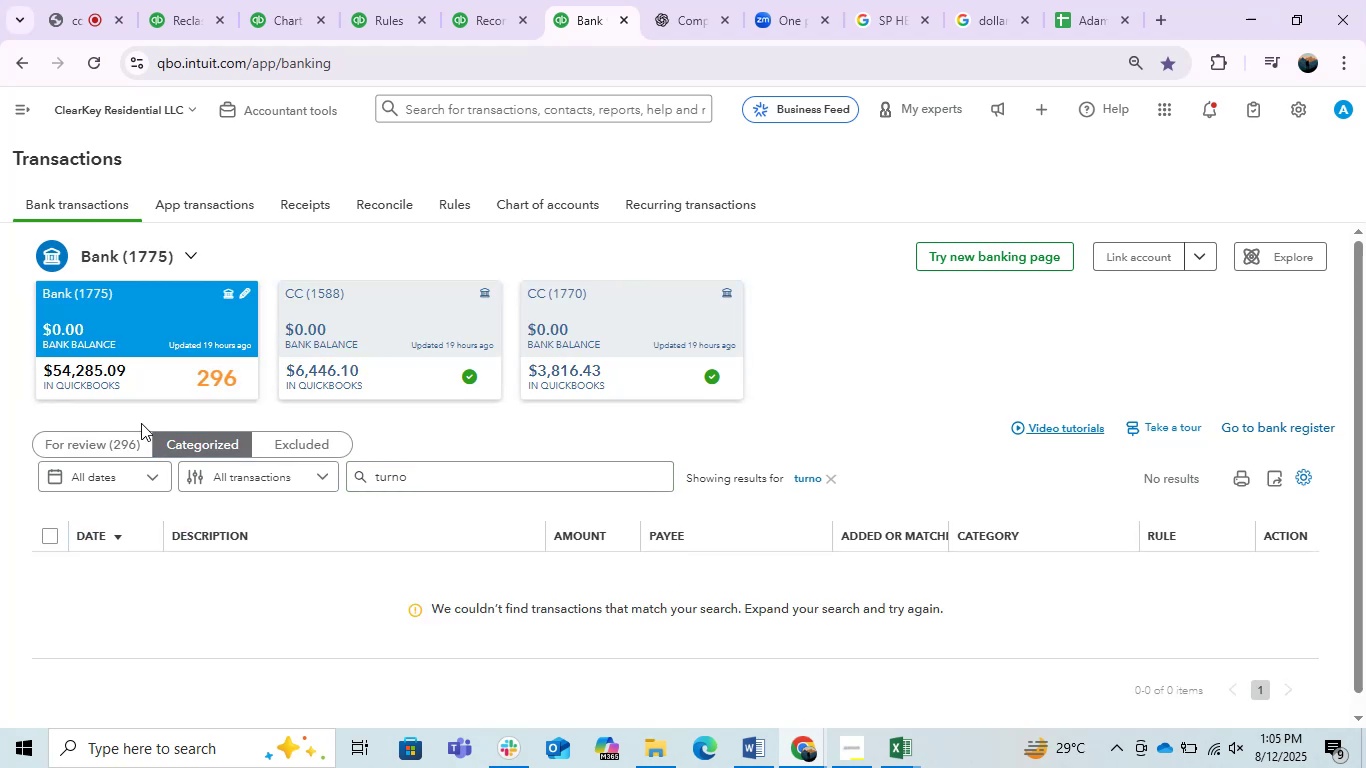 
left_click([129, 445])
 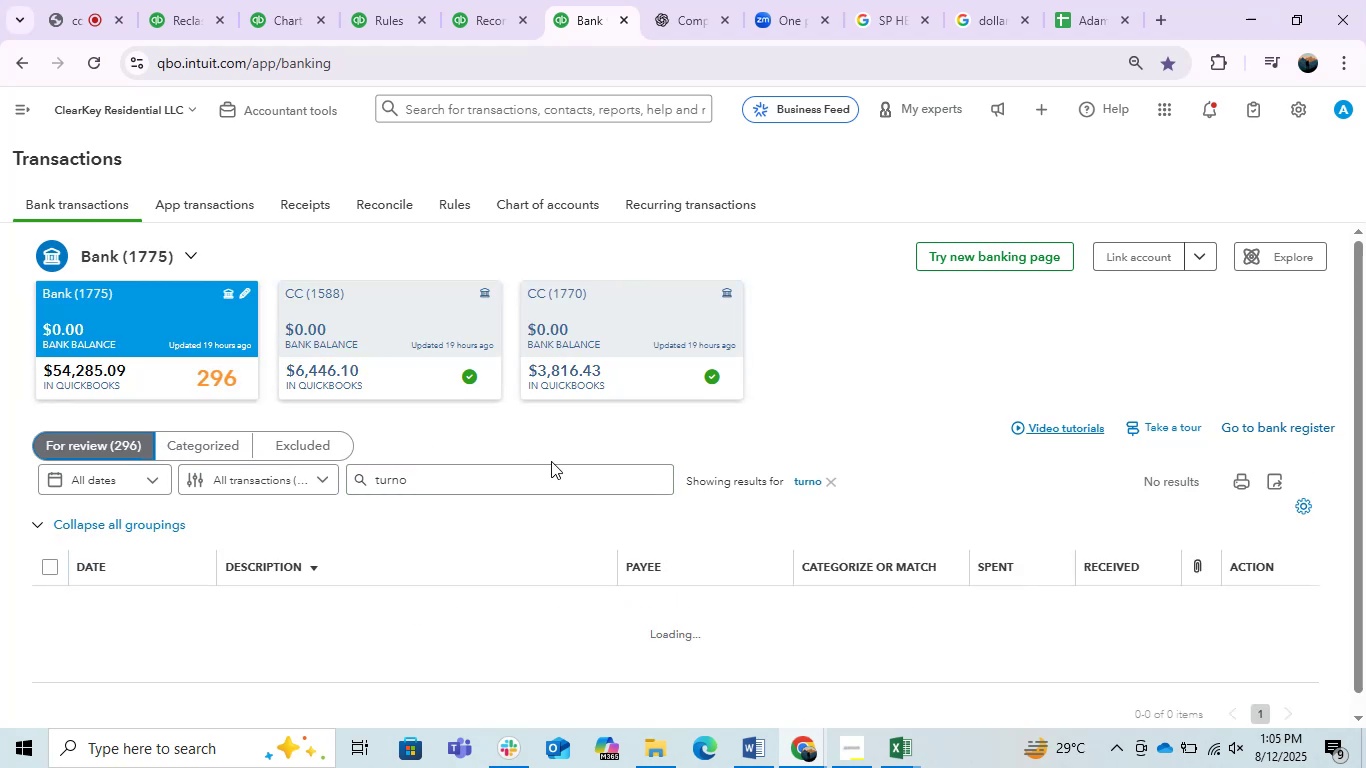 
scroll: coordinate [551, 461], scroll_direction: down, amount: 5.0
 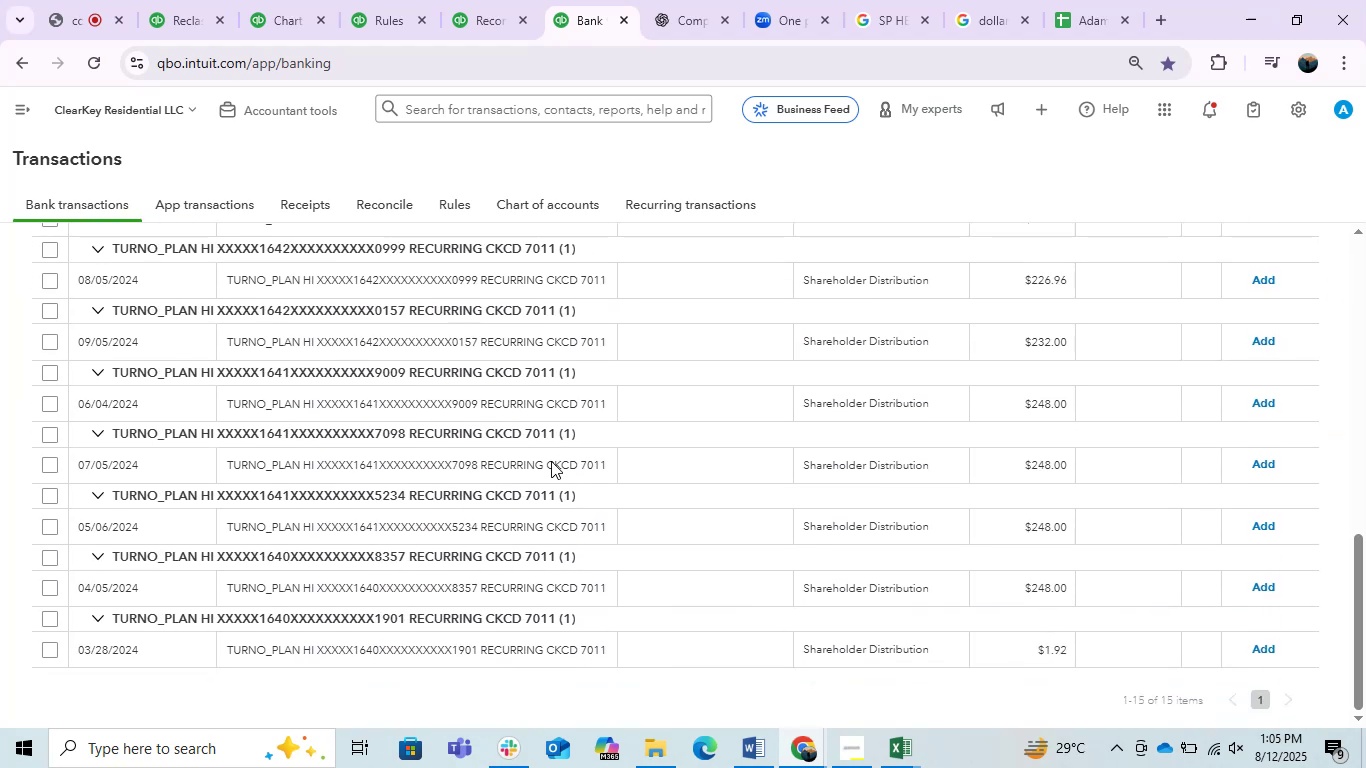 
scroll: coordinate [551, 461], scroll_direction: up, amount: 1.0
 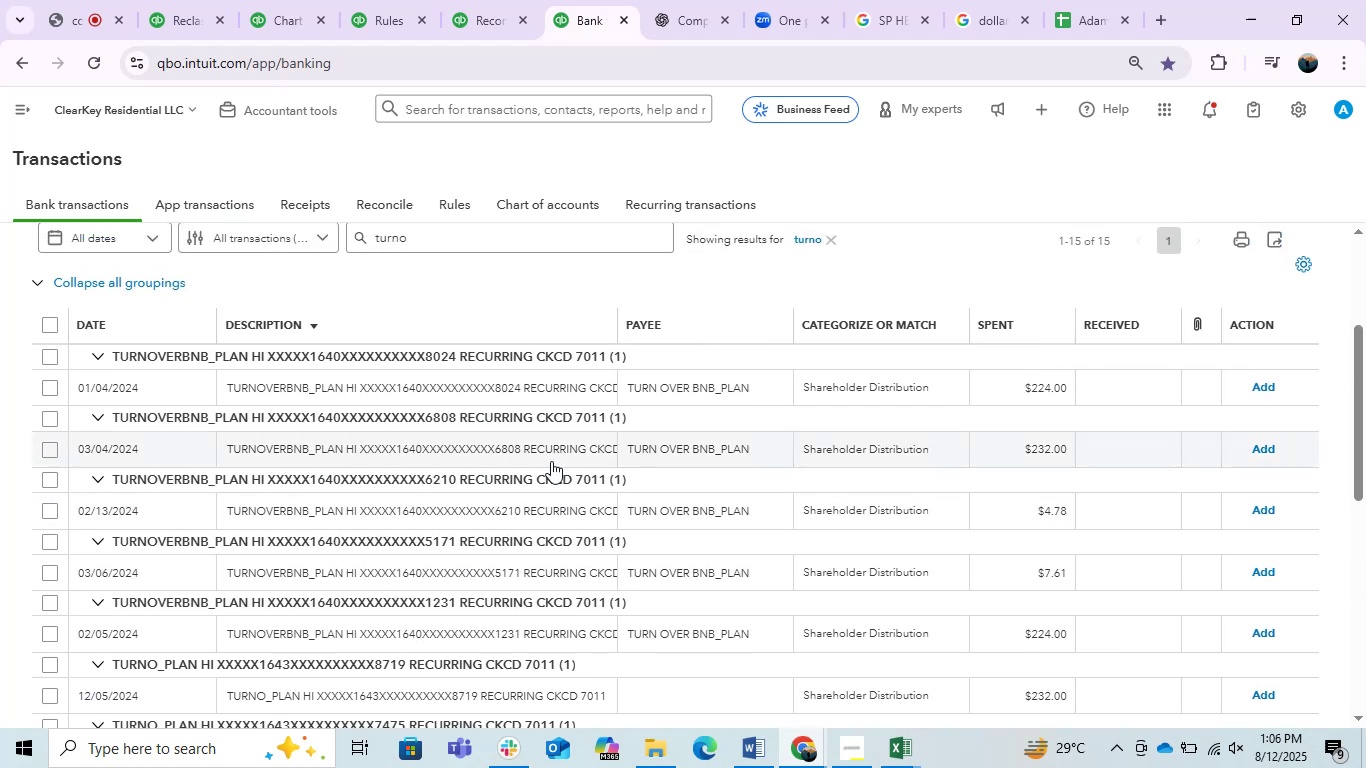 
wait(5.37)
 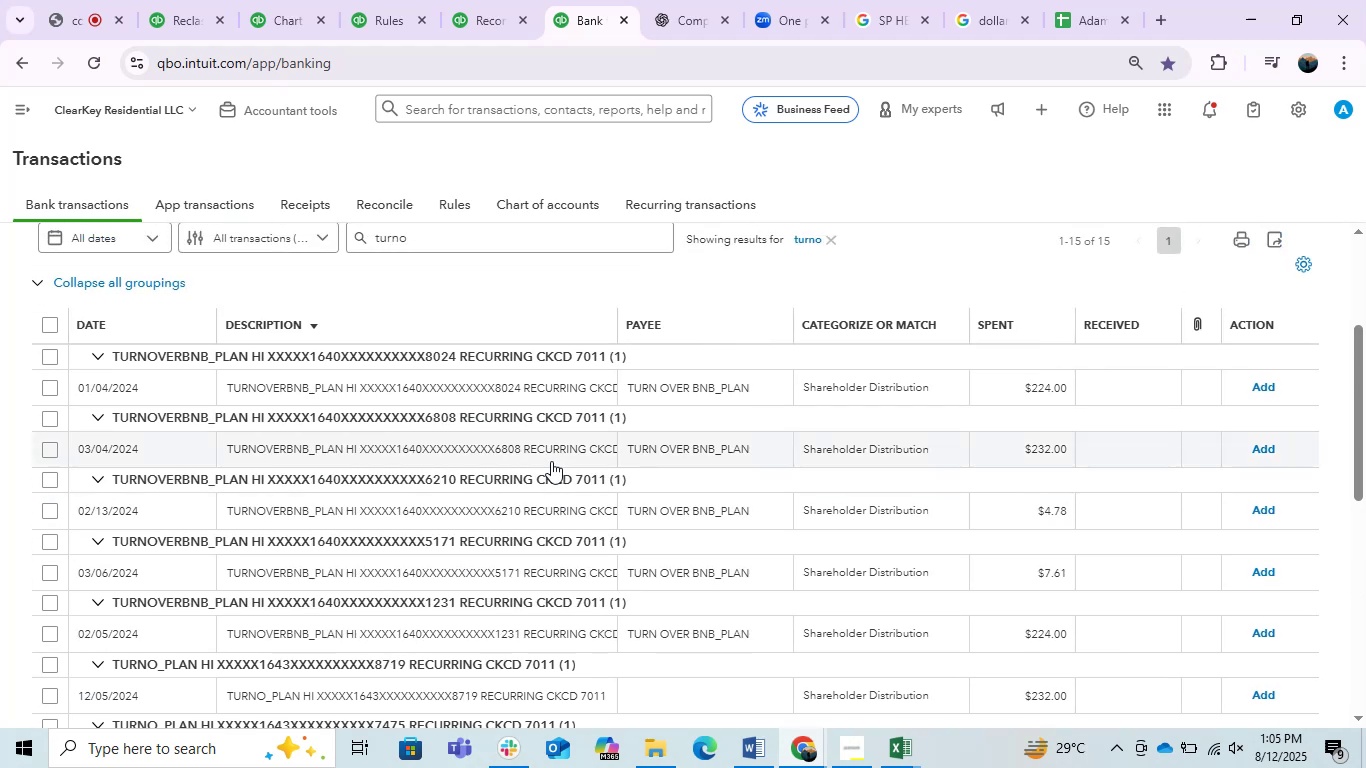 
scroll: coordinate [551, 461], scroll_direction: down, amount: 5.0
 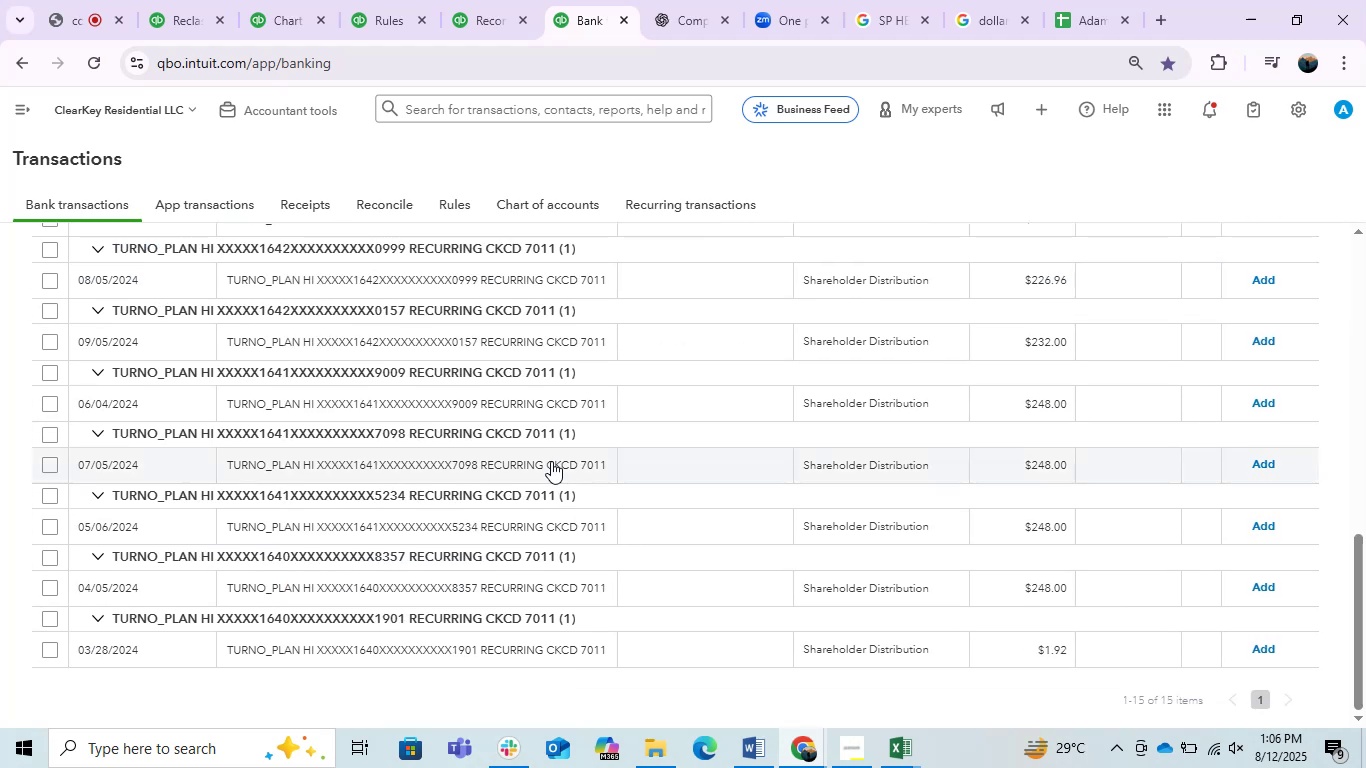 
scroll: coordinate [551, 461], scroll_direction: up, amount: 3.0
 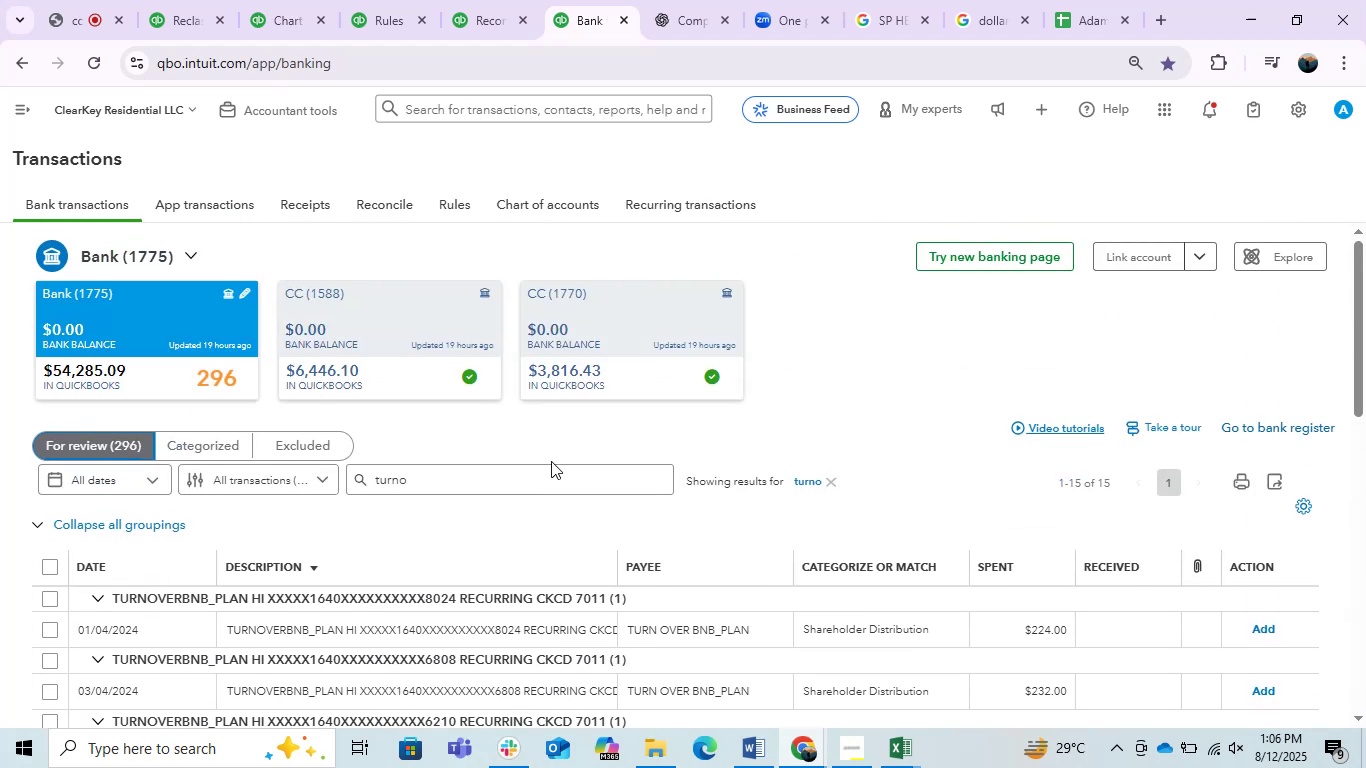 
scroll: coordinate [551, 461], scroll_direction: down, amount: 2.0
 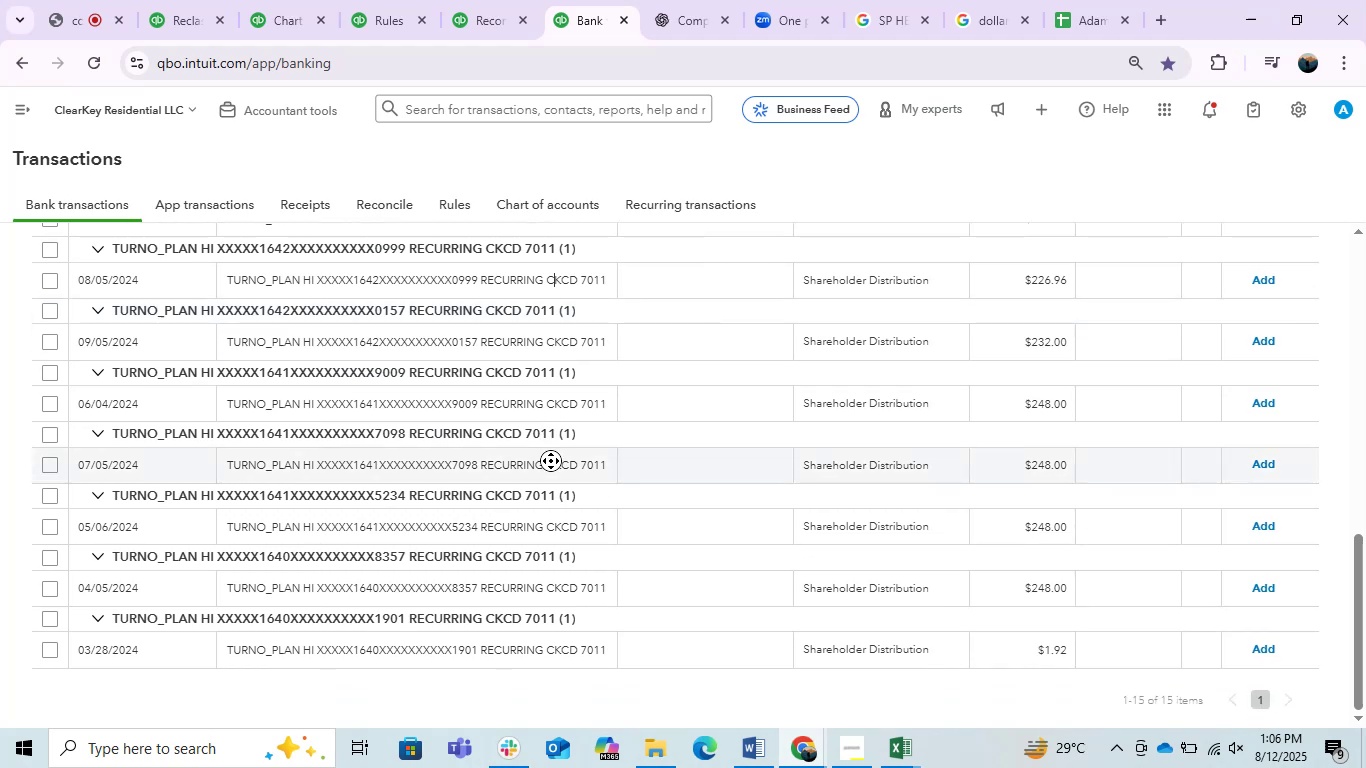 
middle_click([551, 461])
 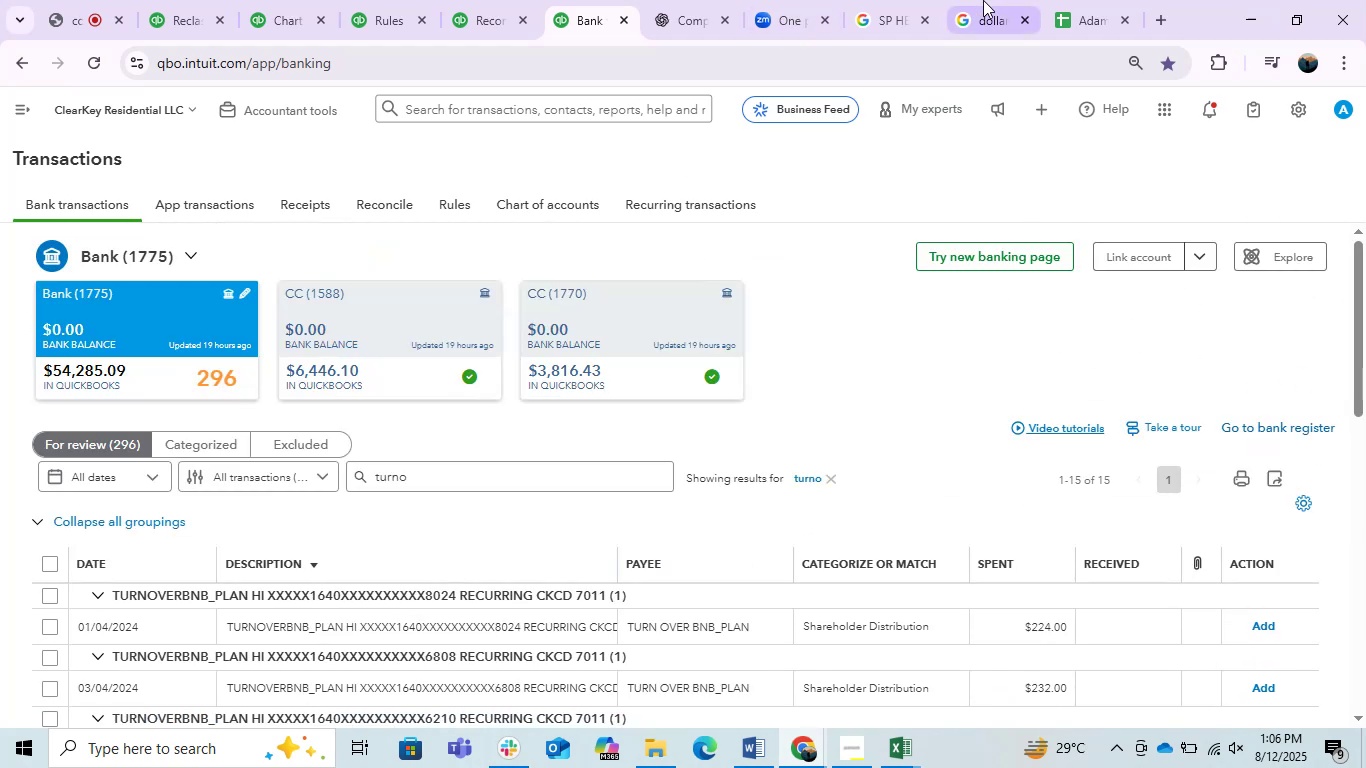 
left_click([959, 5])
 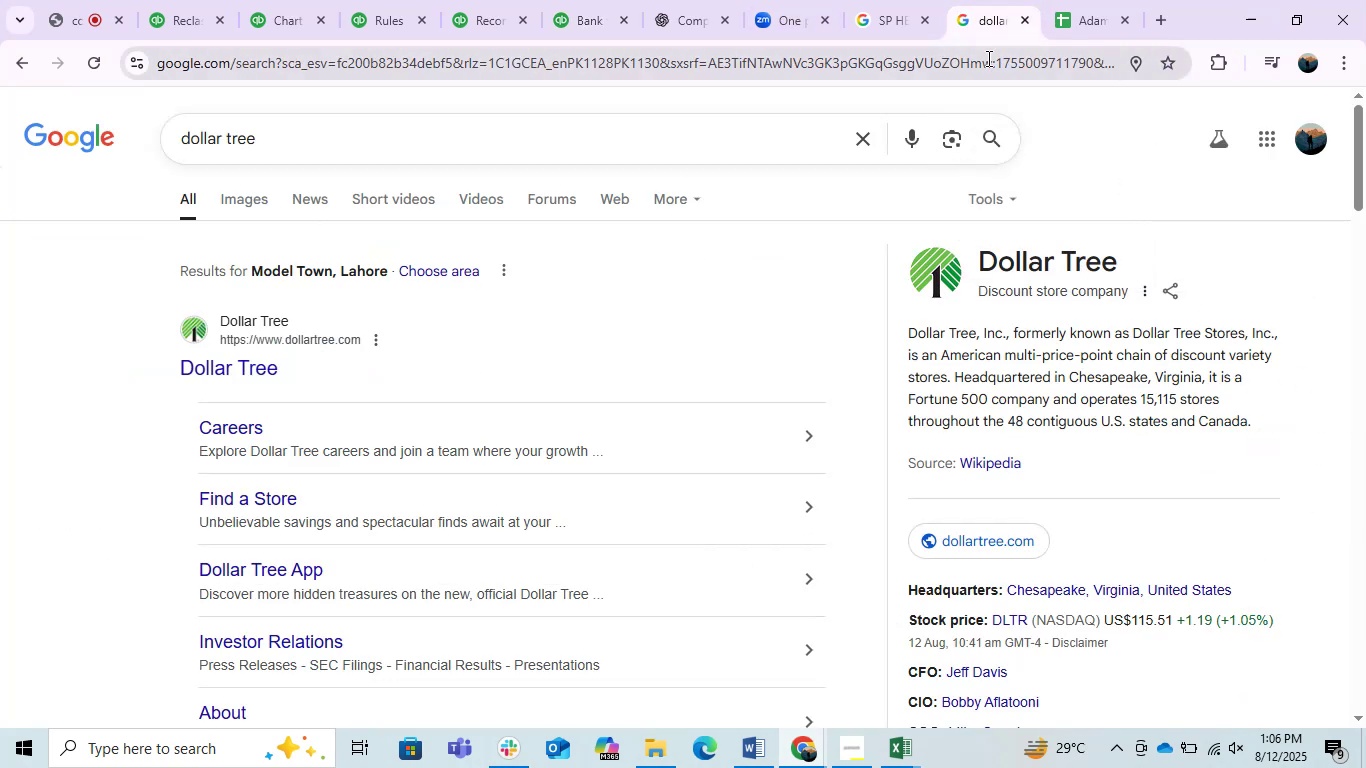 
key(Control+ControlLeft)
 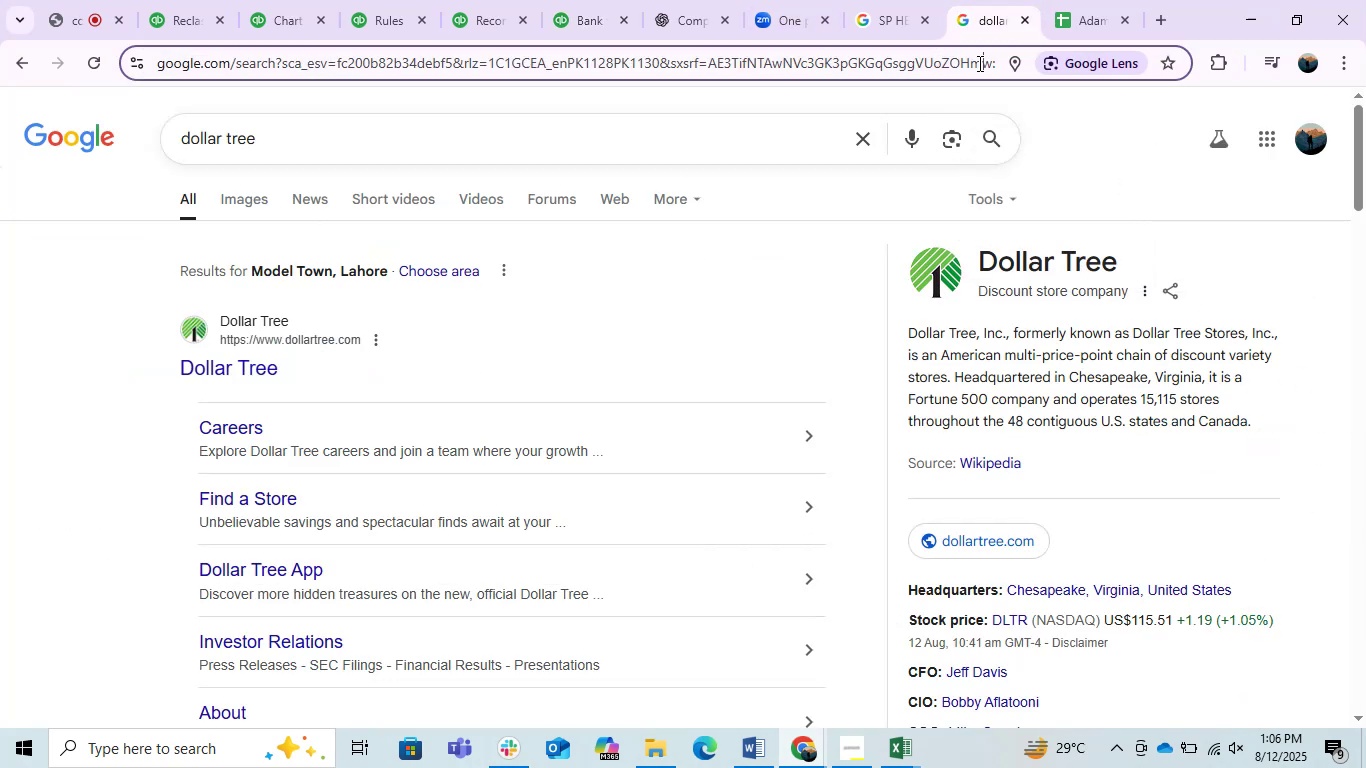 
double_click([978, 63])
 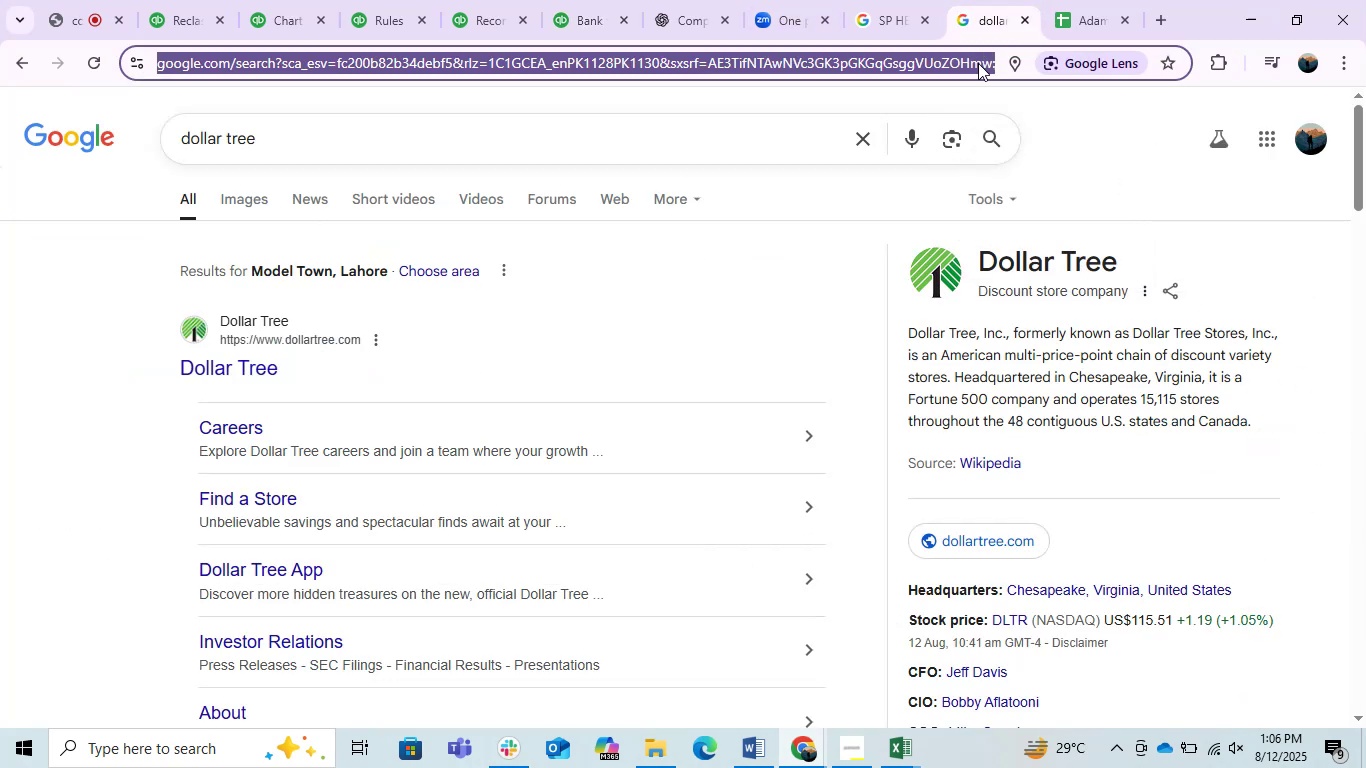 
key(Control+V)
 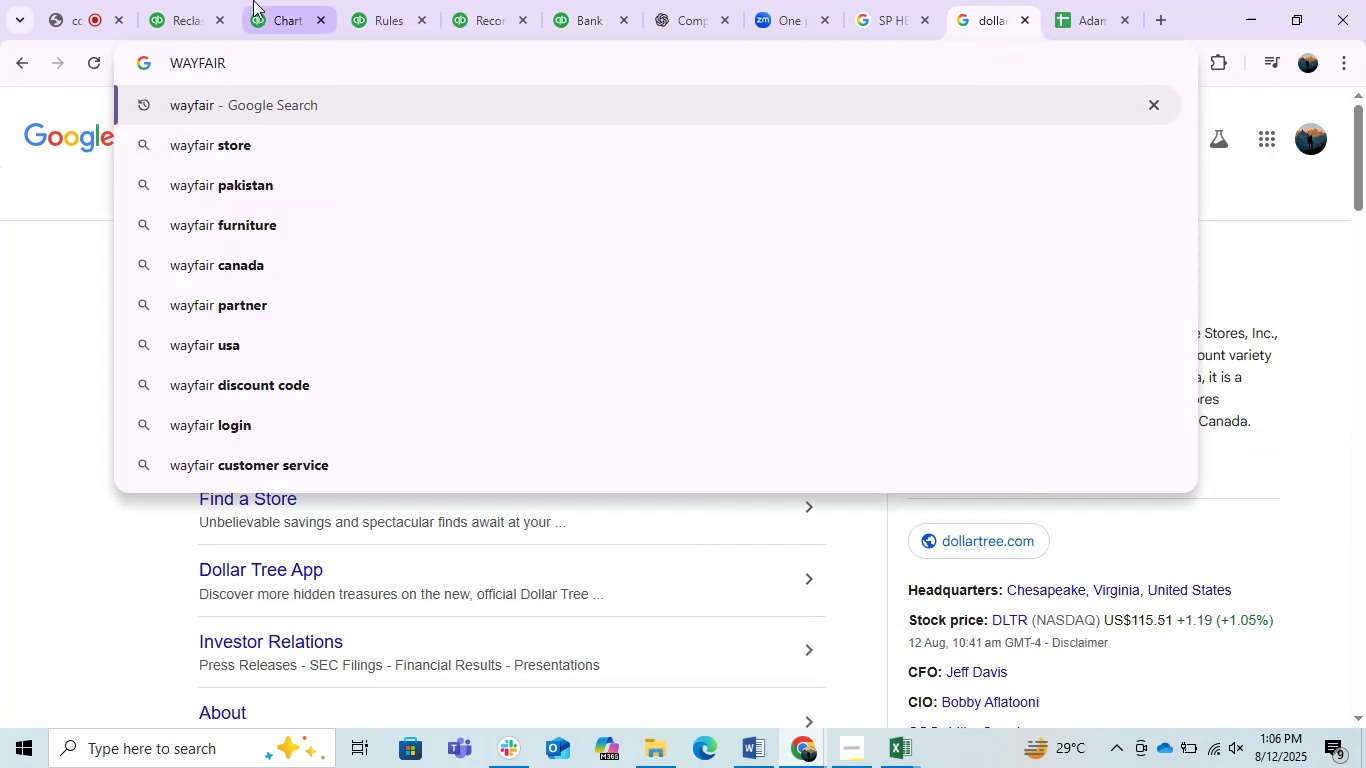 
left_click([563, 0])
 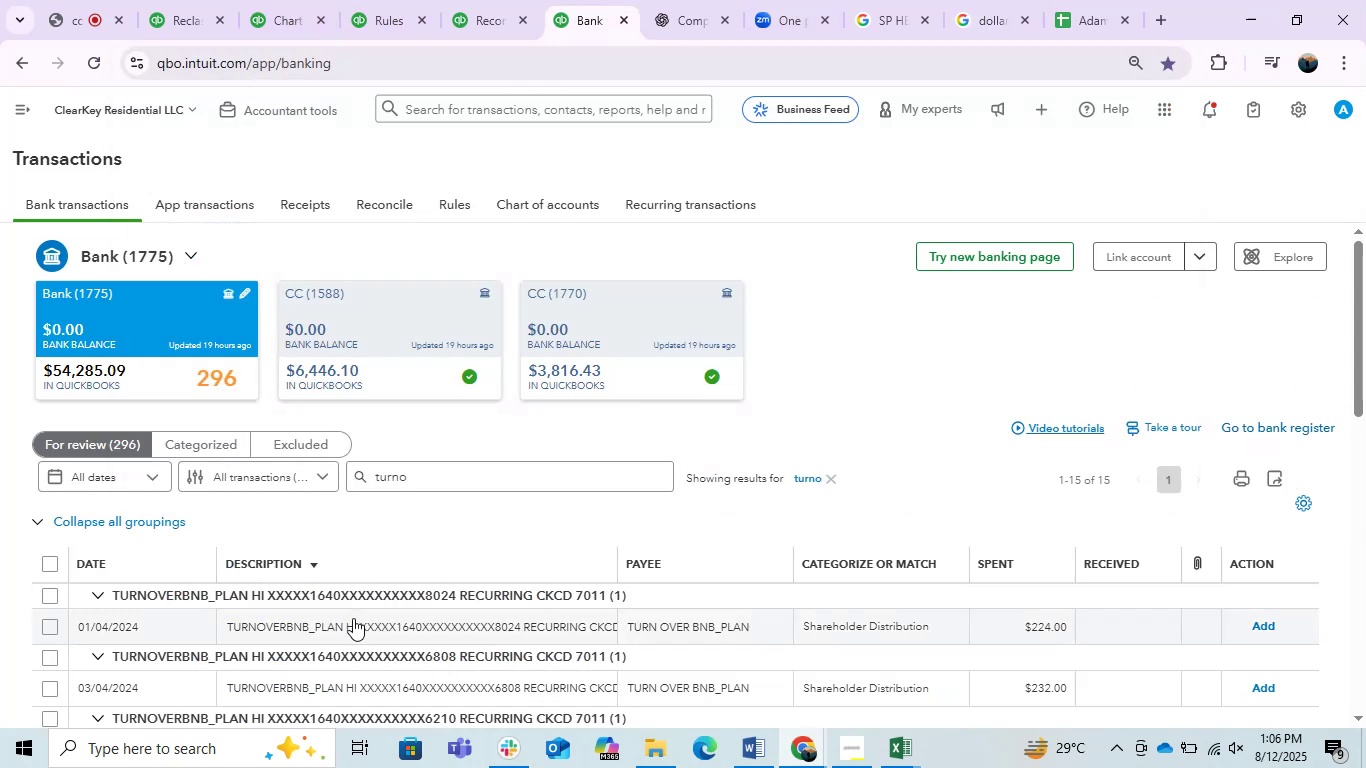 
left_click([349, 618])
 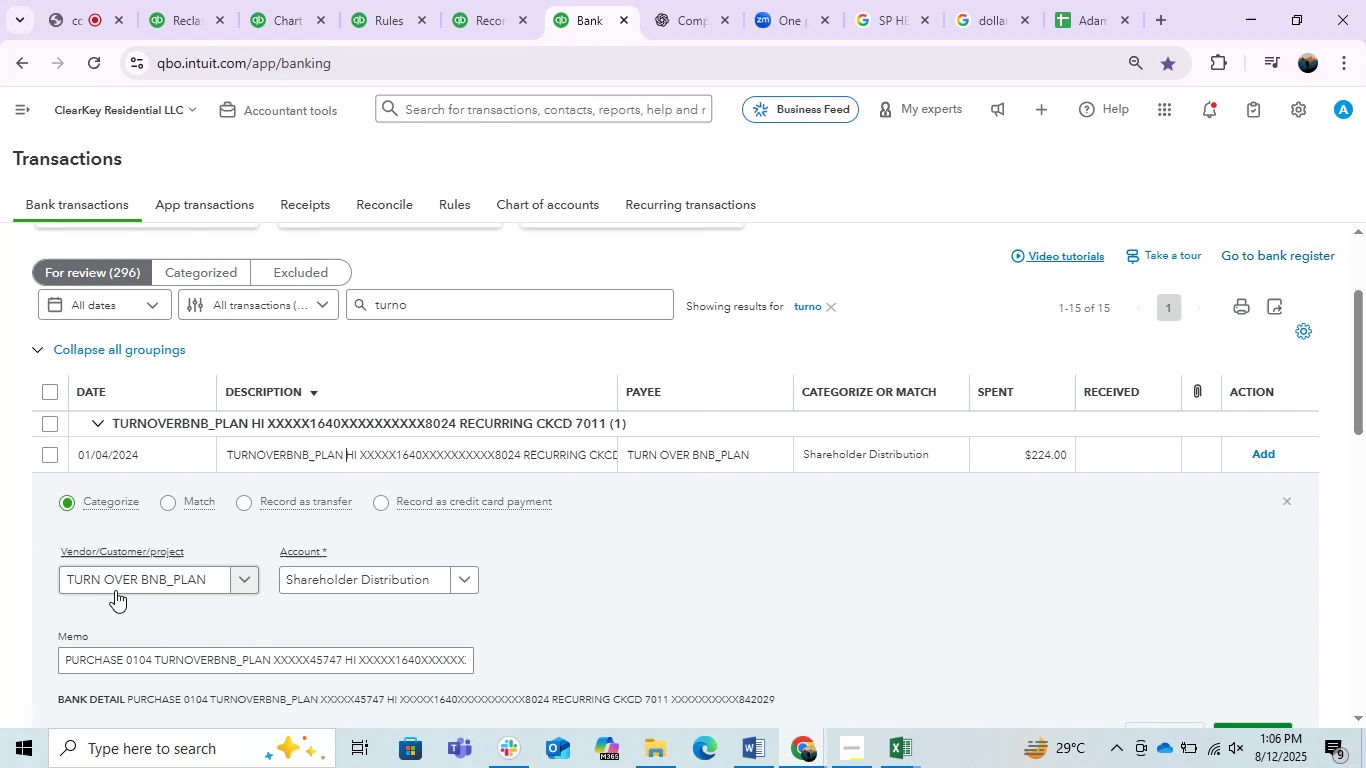 
left_click_drag(start_coordinate=[219, 580], to_coordinate=[16, 580])
 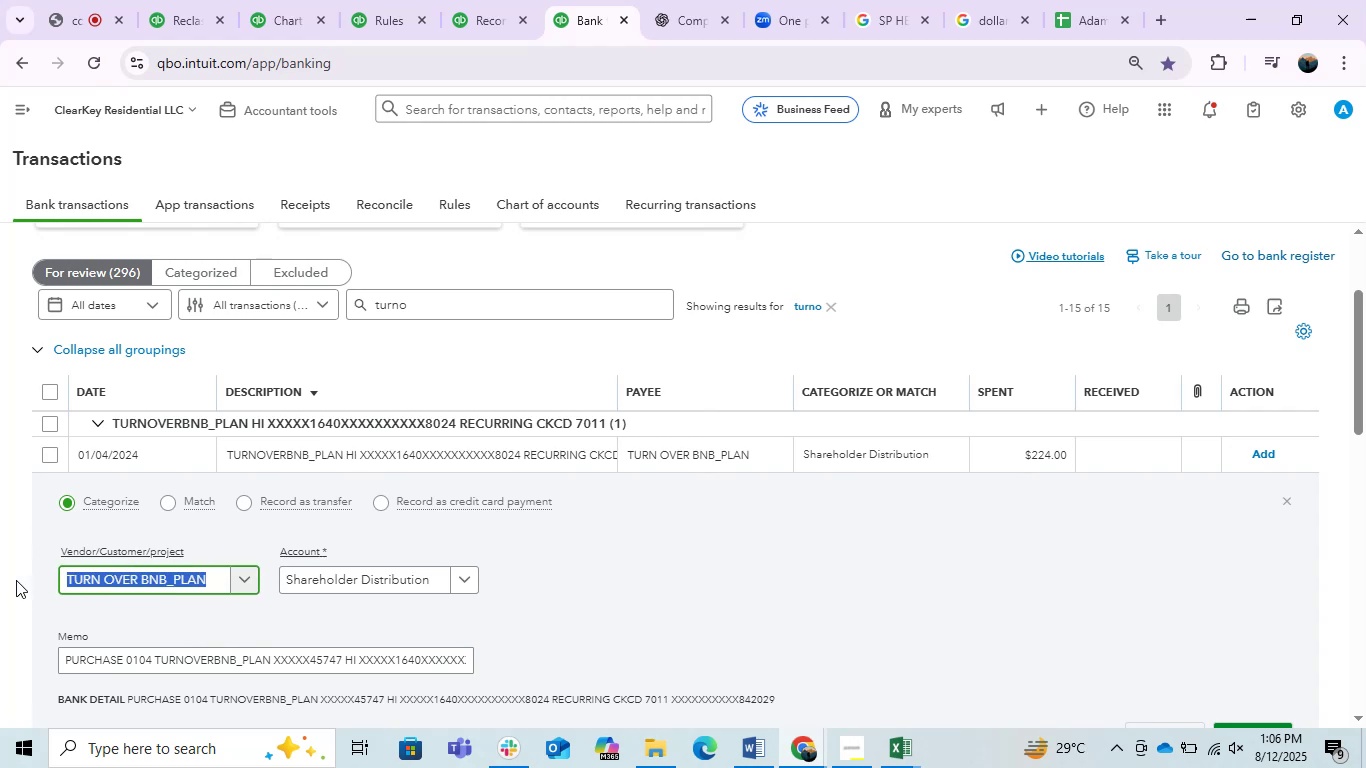 
key(Control+C)
 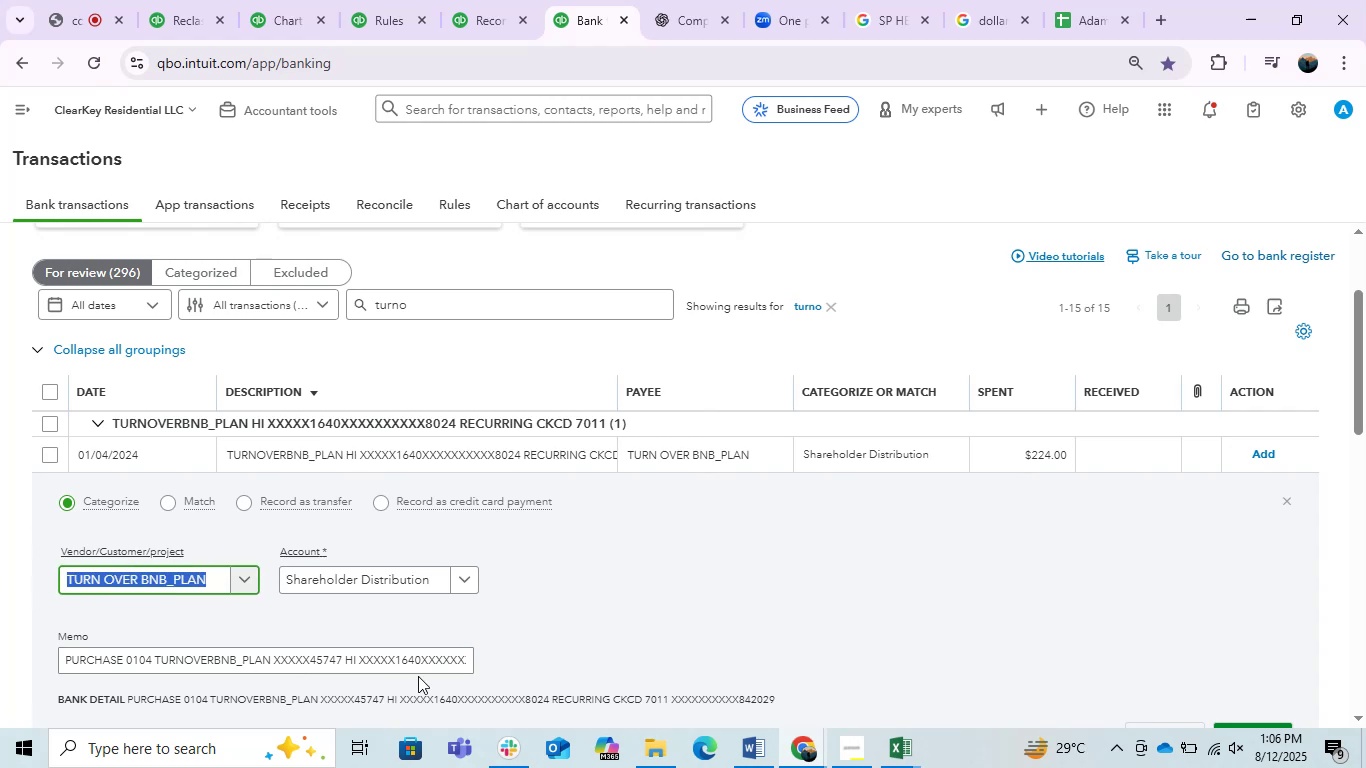 
key(Control+C)
 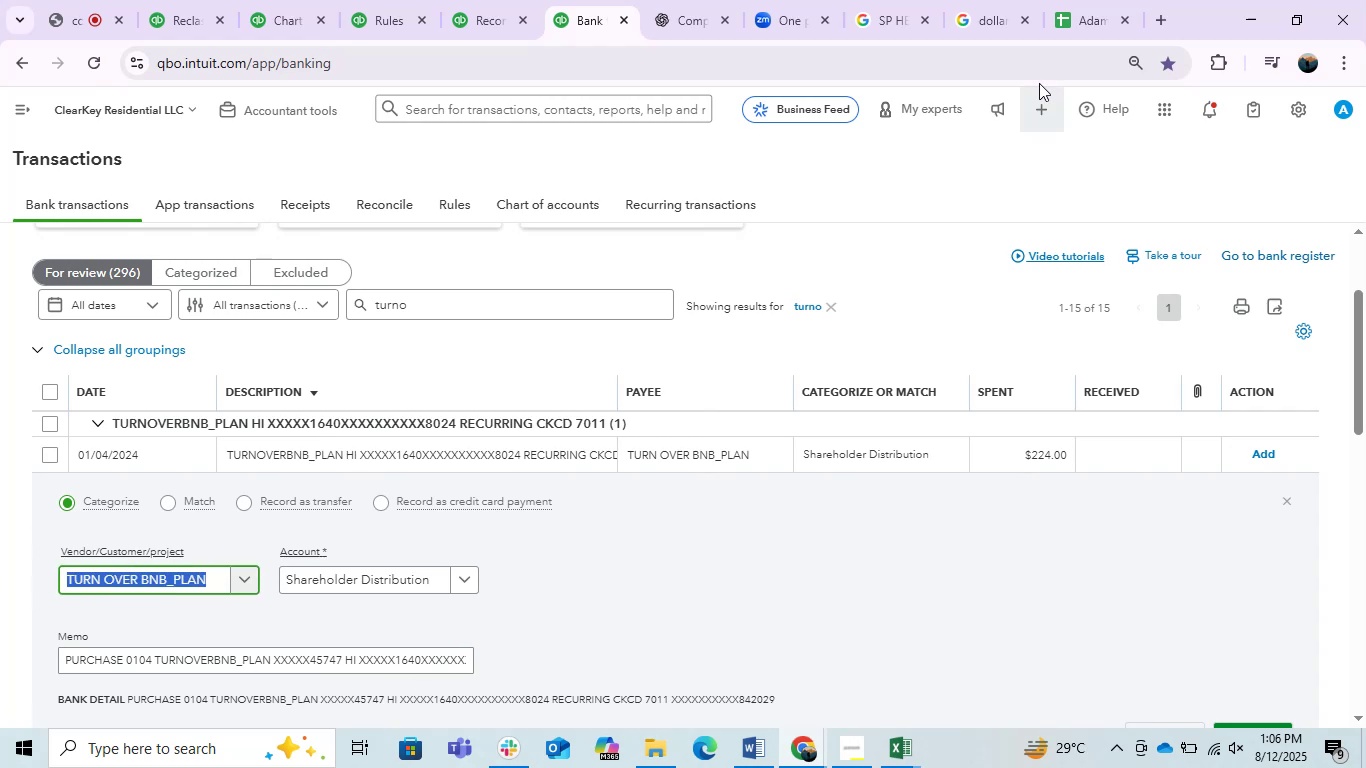 
key(Control+C)
 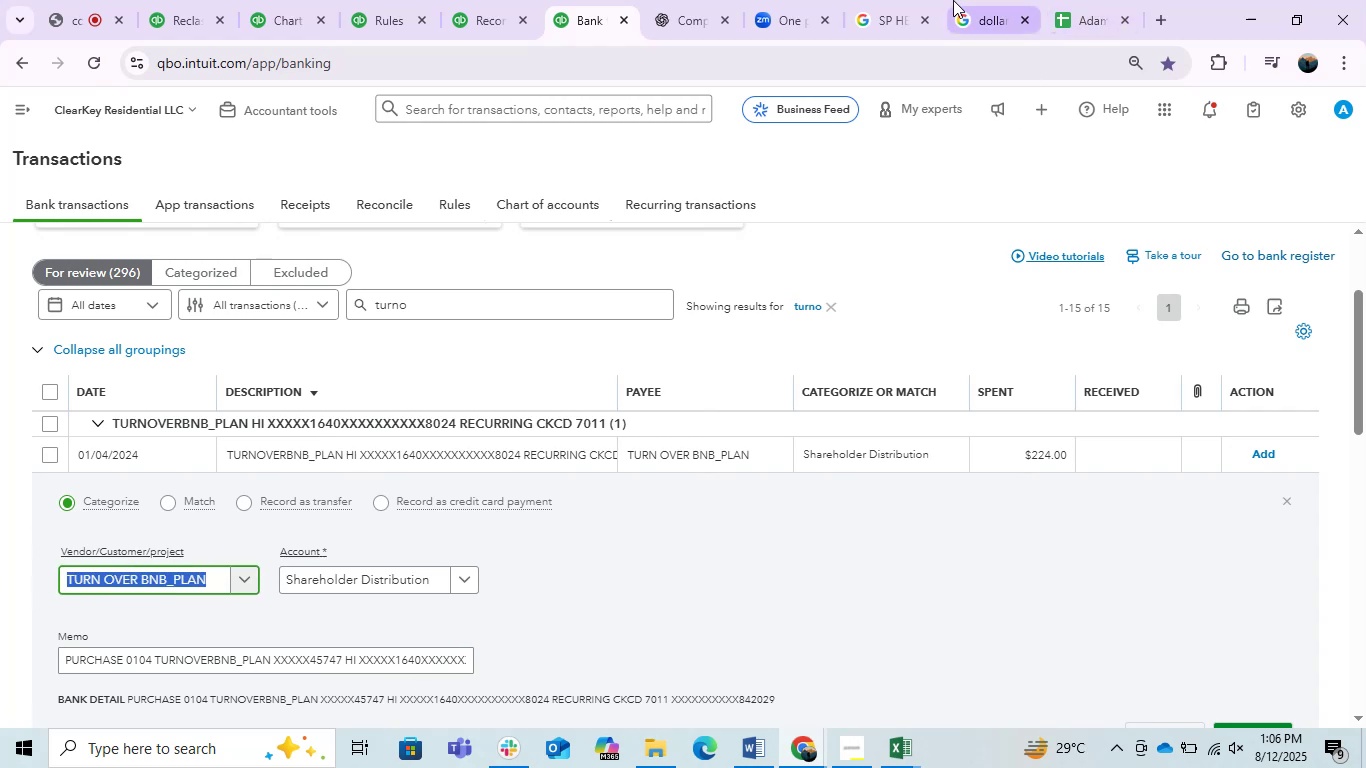 
left_click([953, 0])
 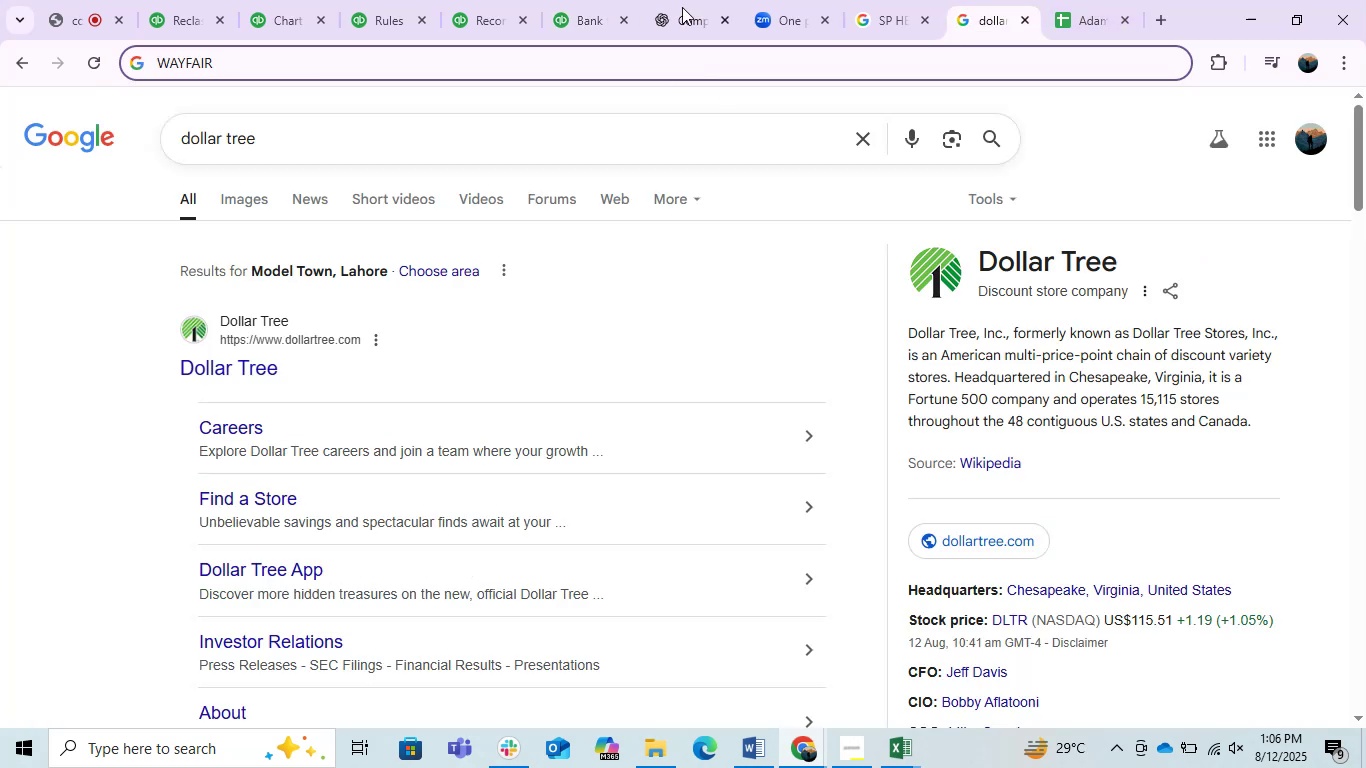 
left_click([717, 0])
 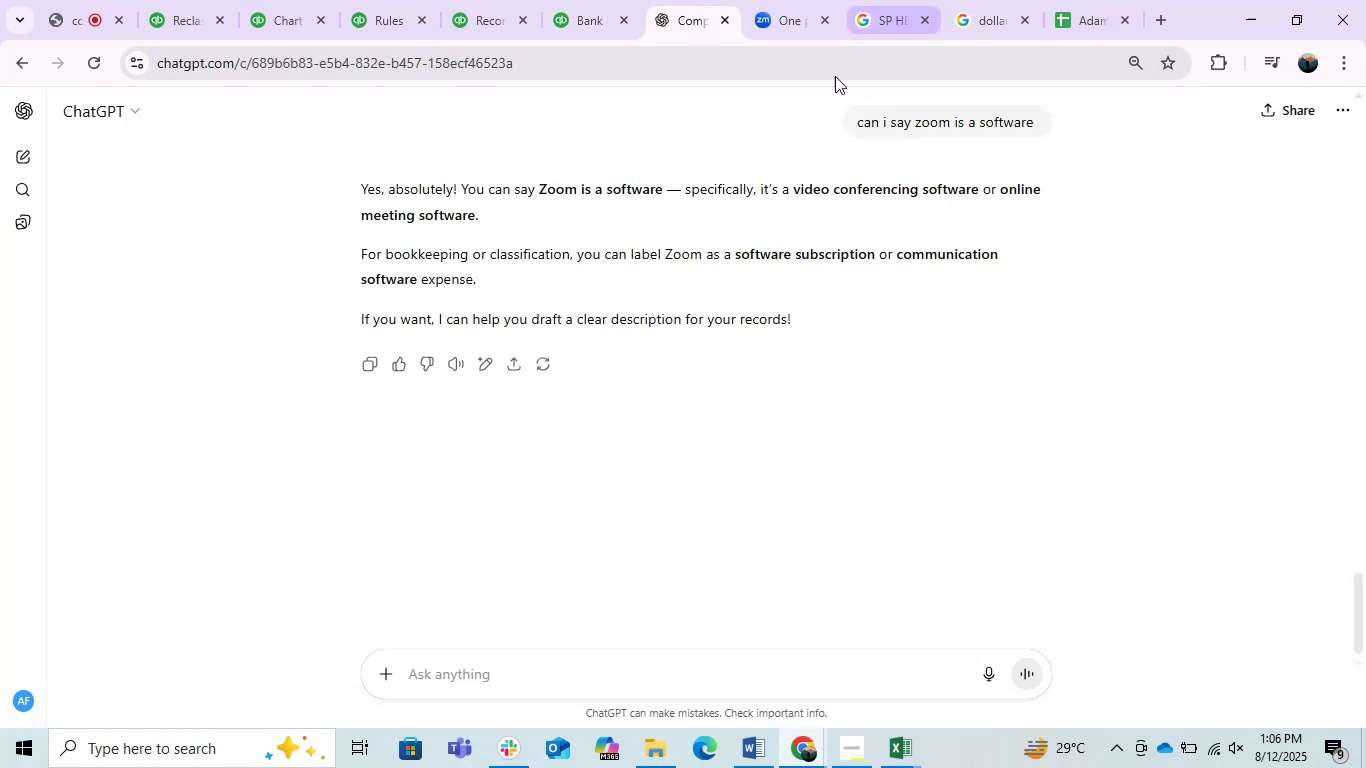 
key(Control+V)
 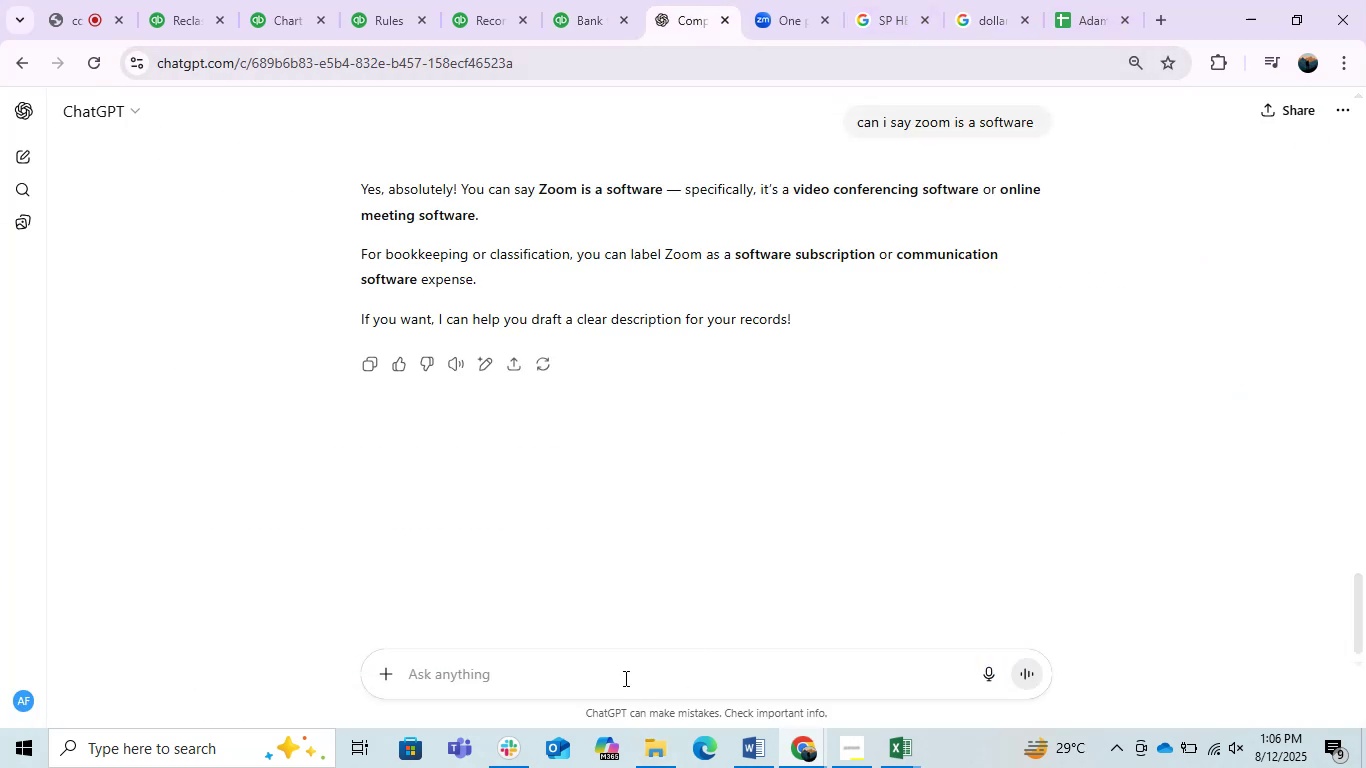 
left_click([623, 677])
 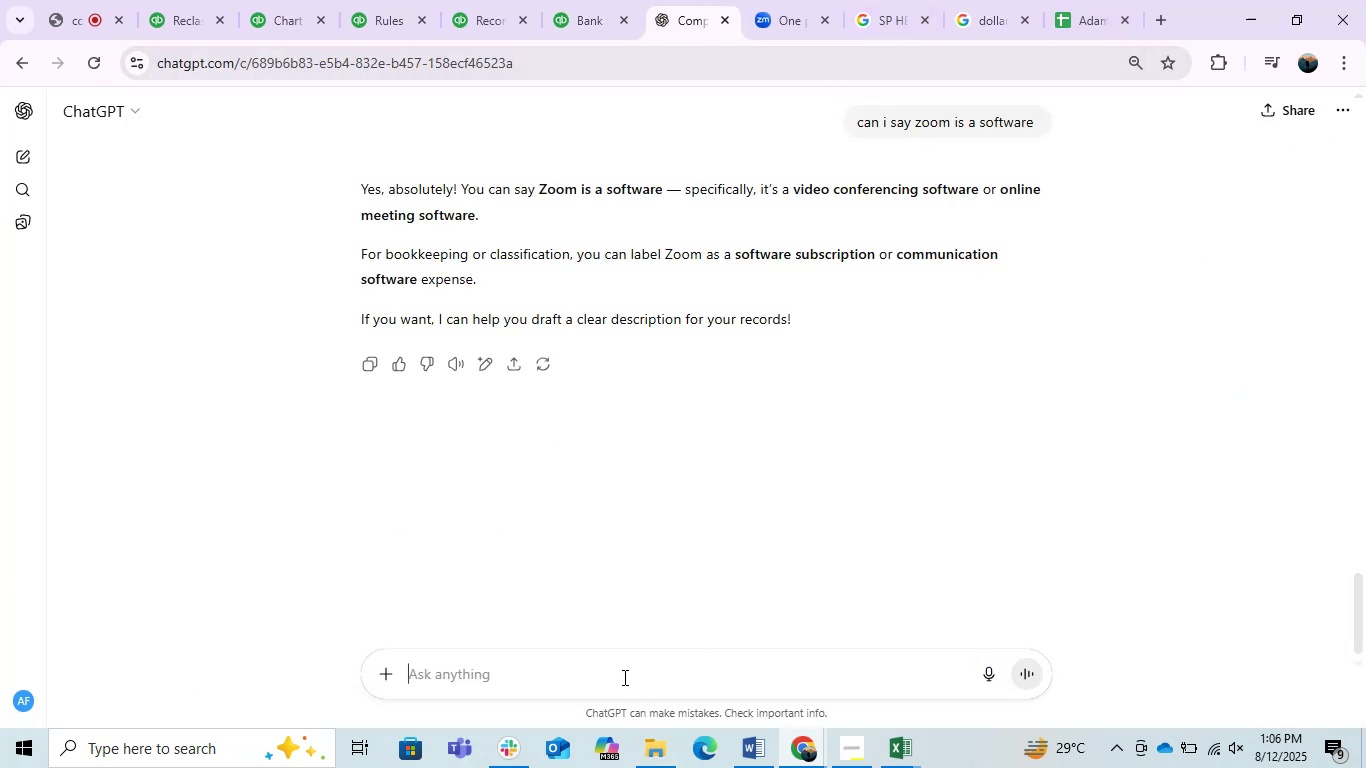 
key(Control+ControlLeft)
 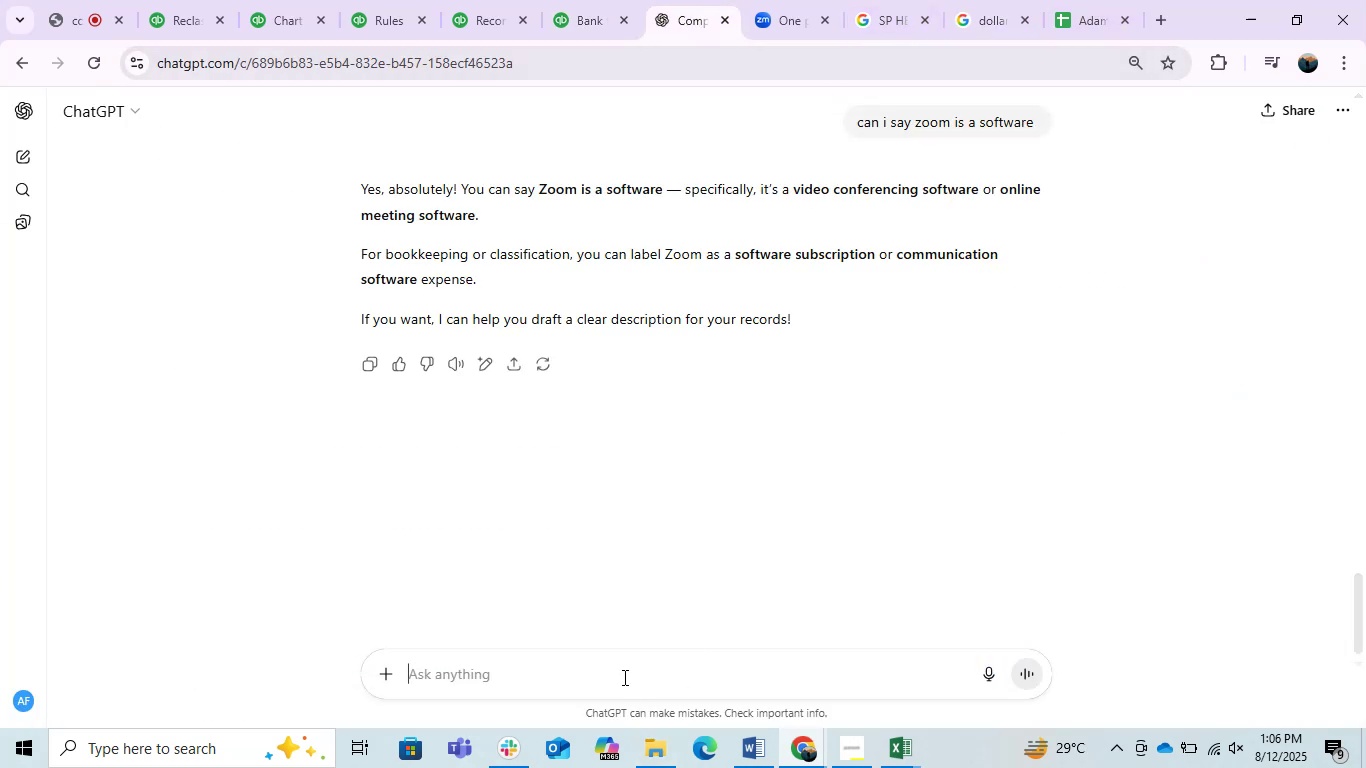 
key(Control+V)
 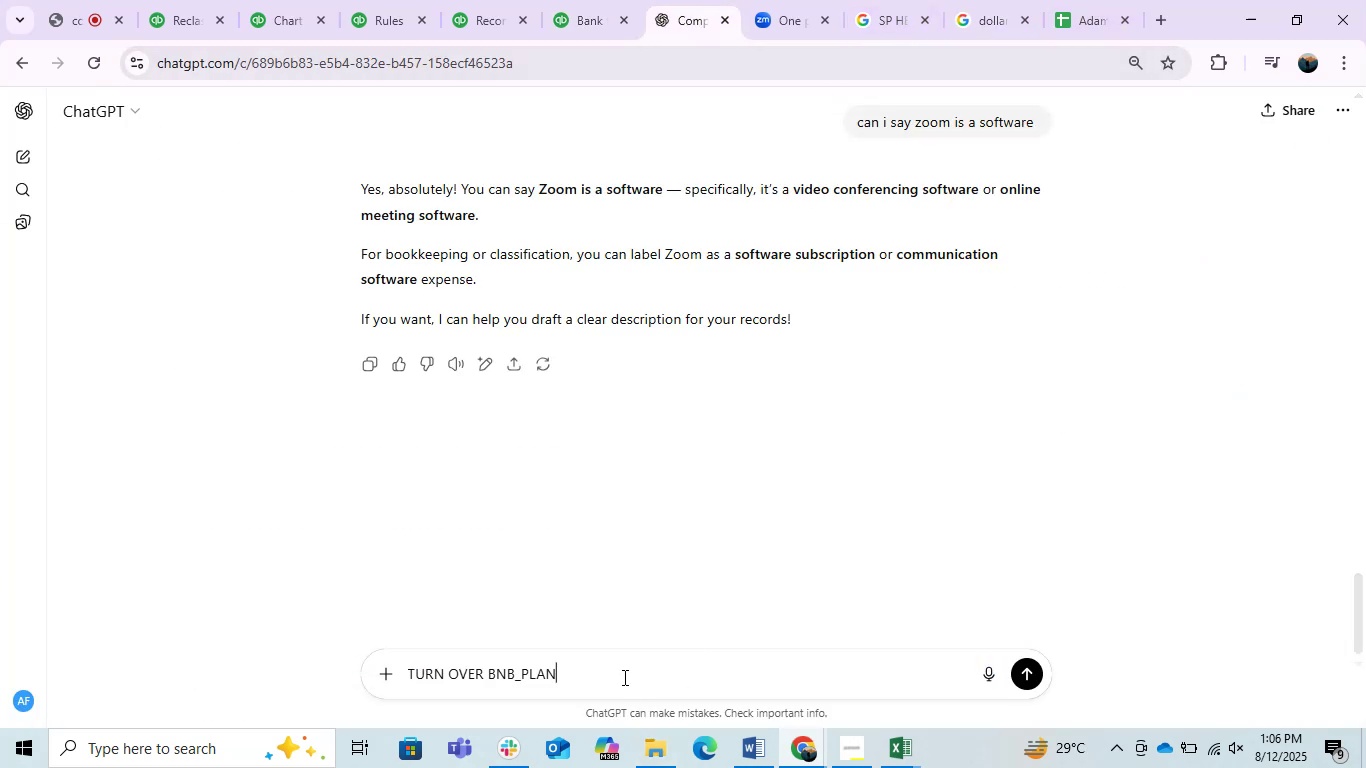 
key(Enter)
 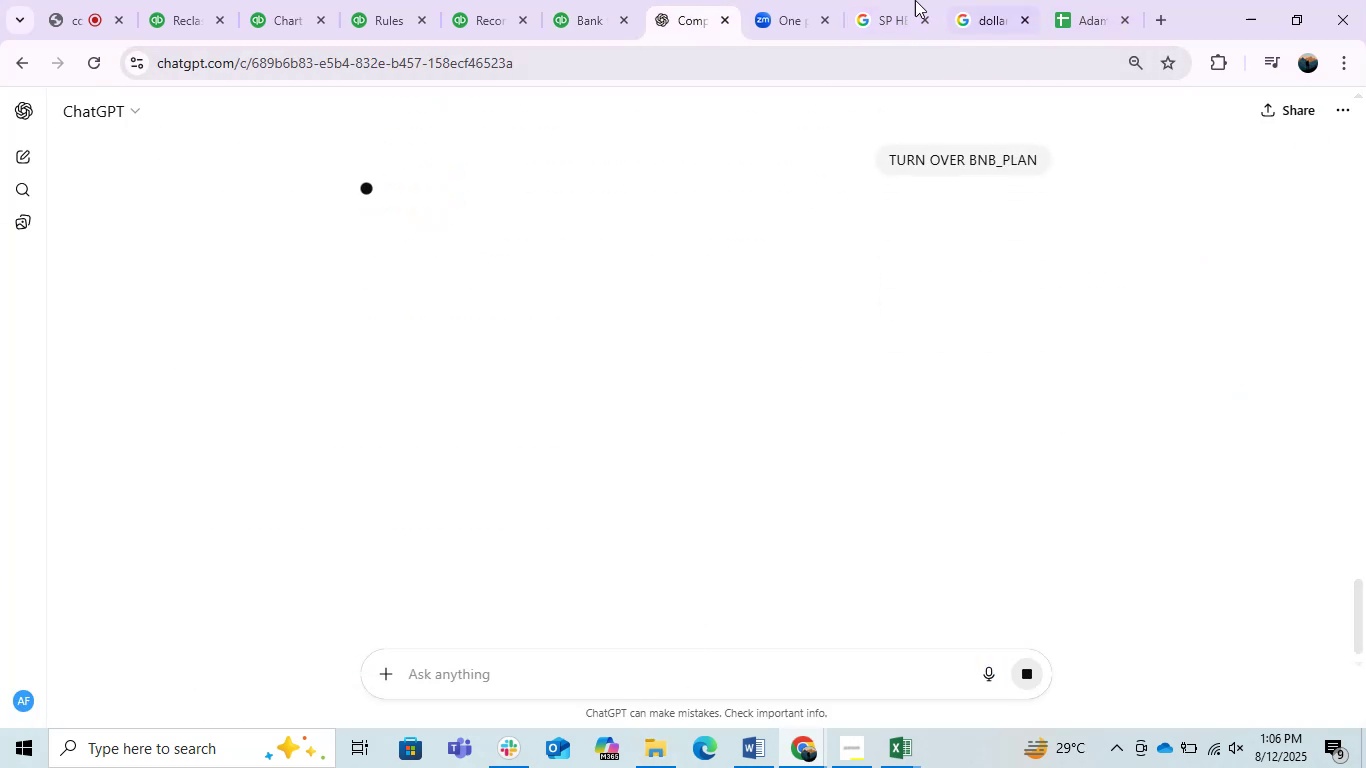 
left_click([808, 0])
 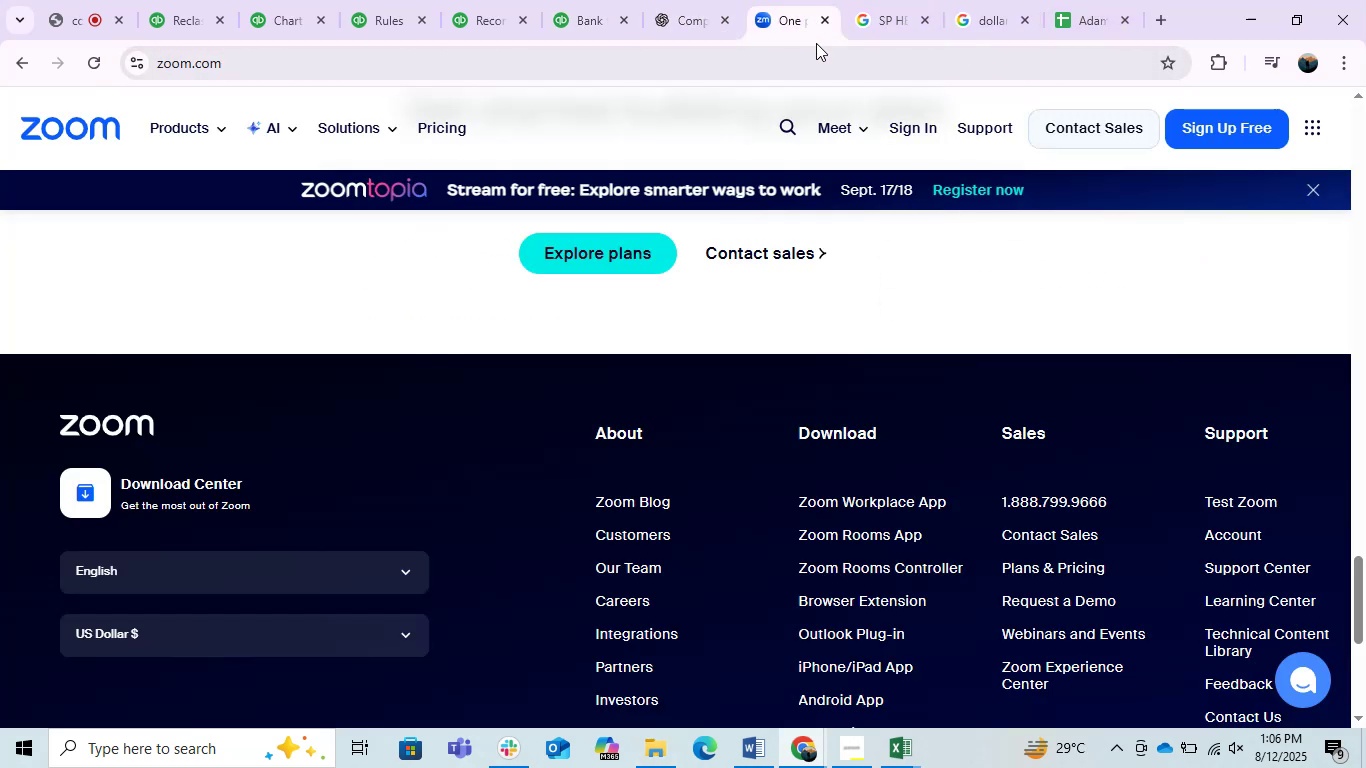 
left_click([811, 51])
 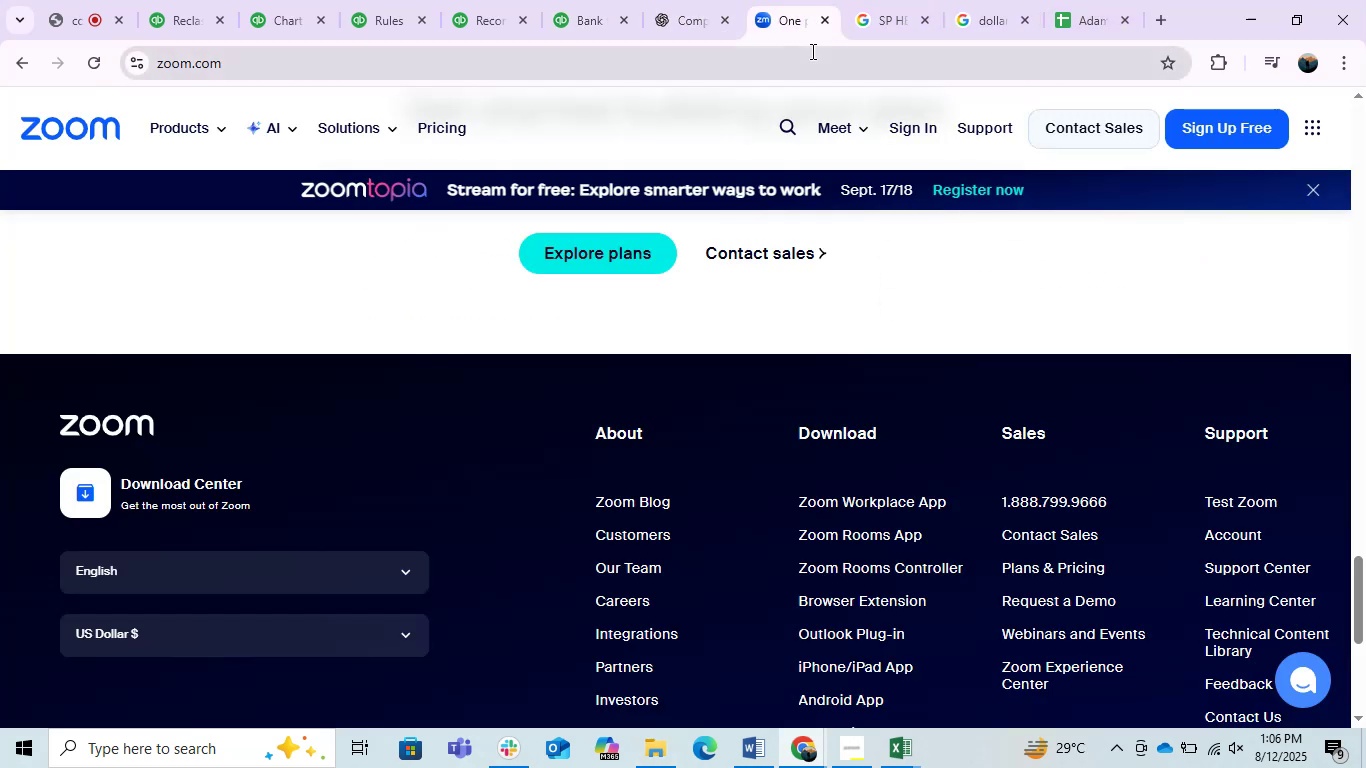 
key(Control+V)
 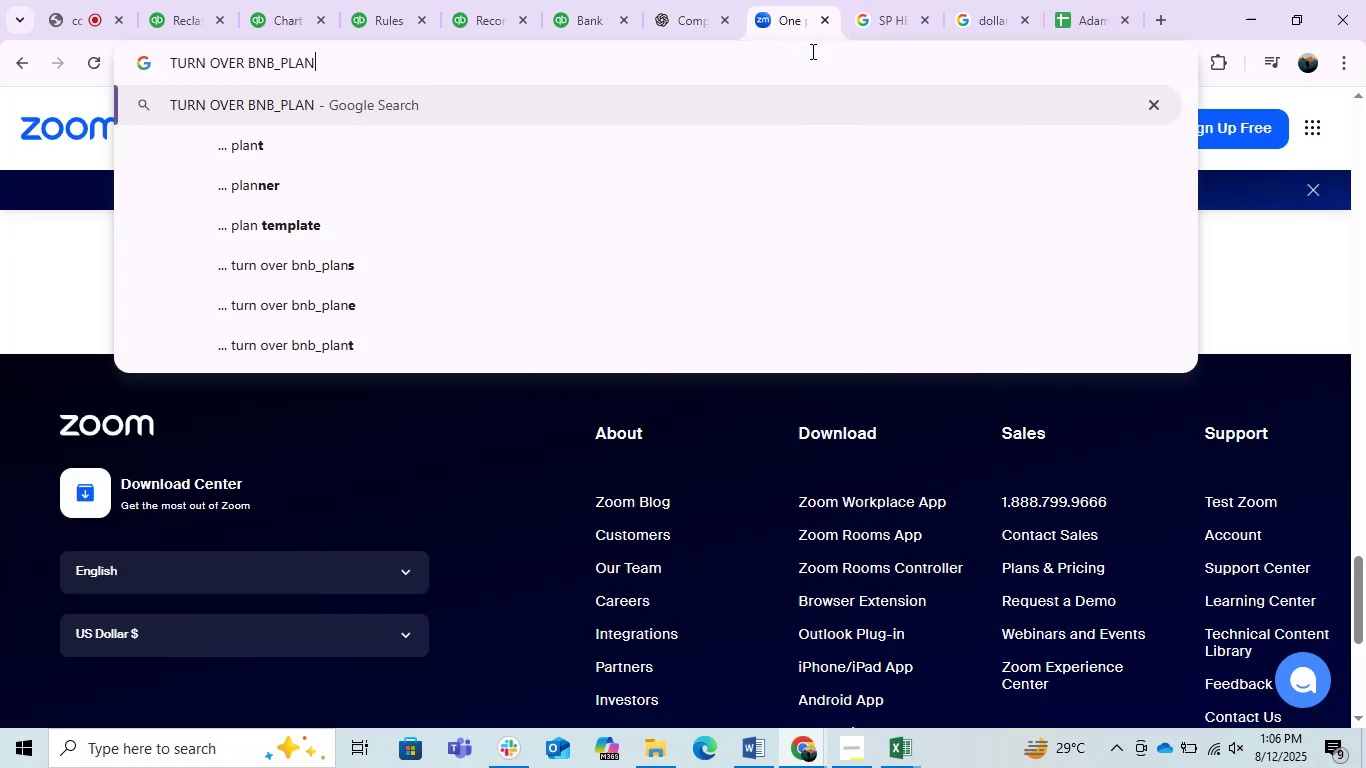 
key(Enter)
 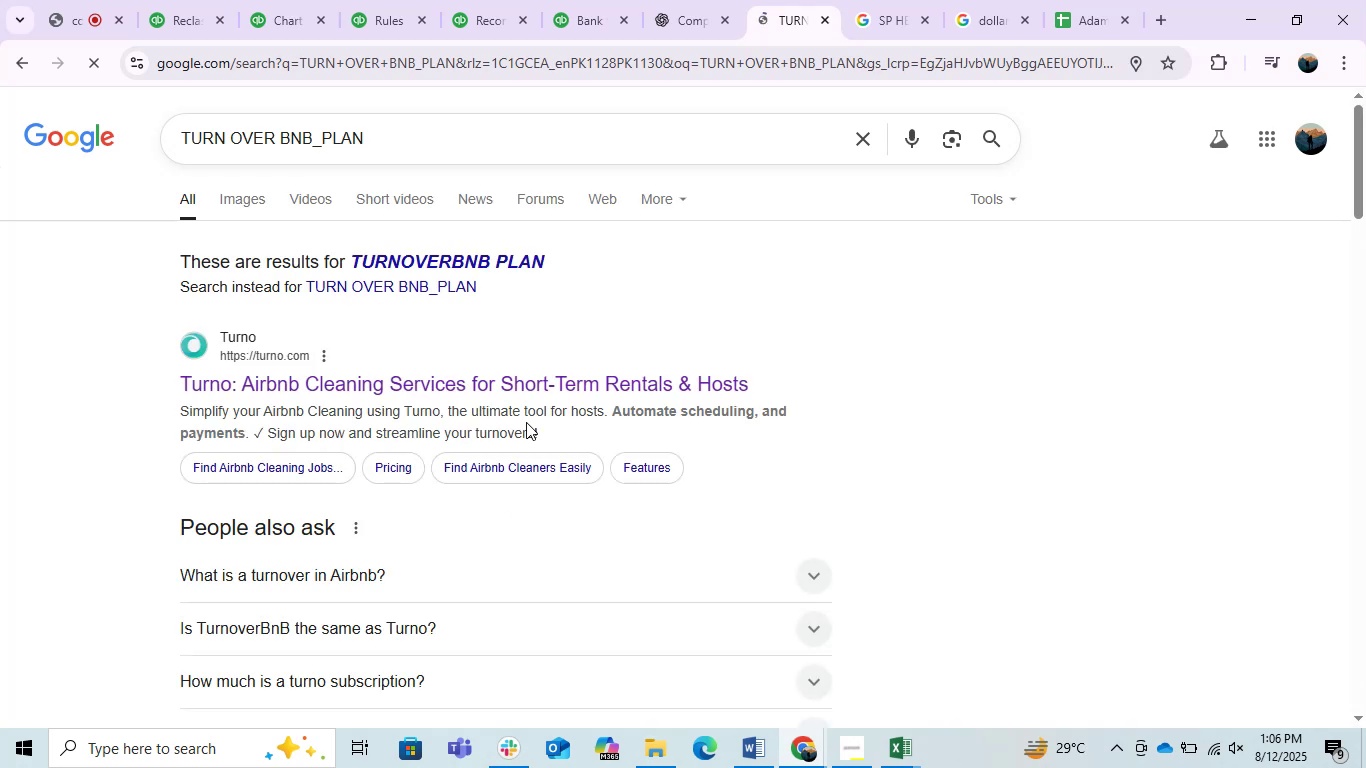 
scroll: coordinate [529, 423], scroll_direction: down, amount: 4.0
 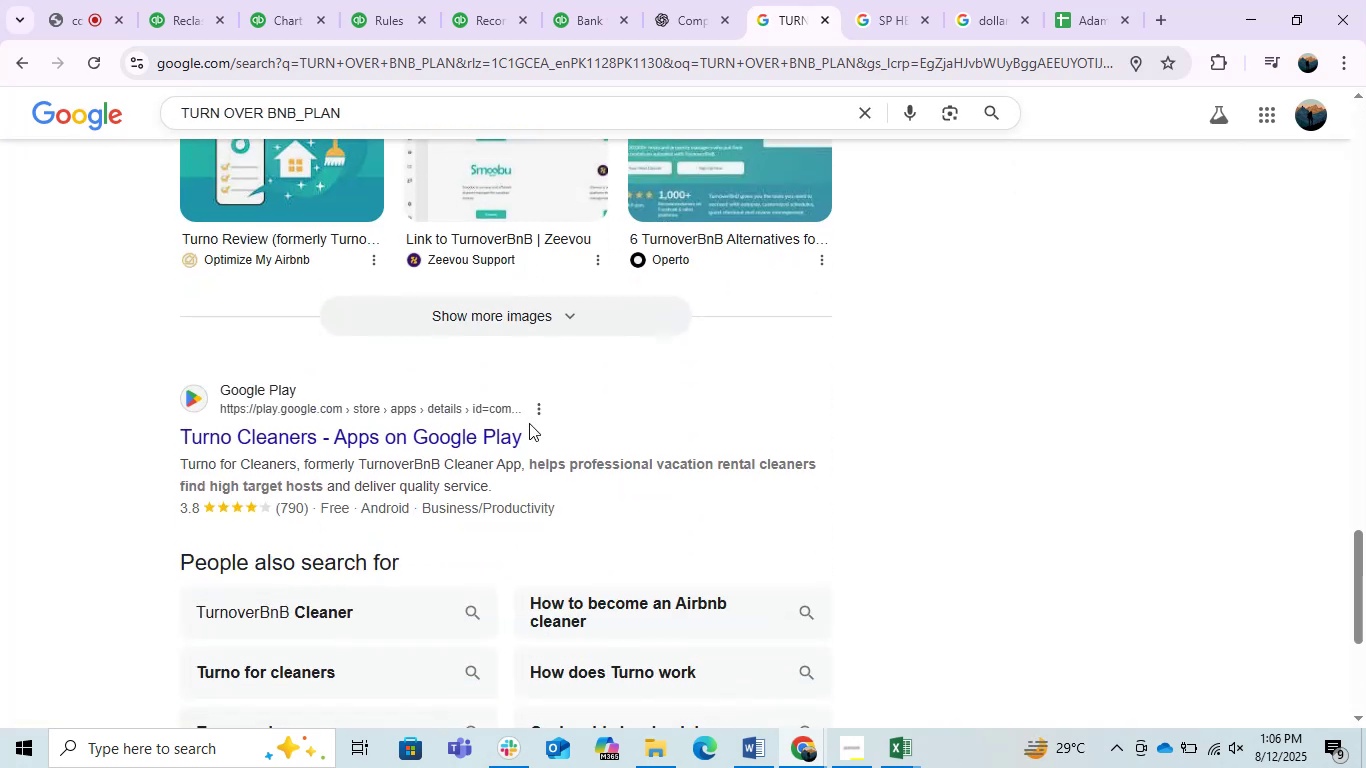 
scroll: coordinate [529, 423], scroll_direction: up, amount: 4.0
 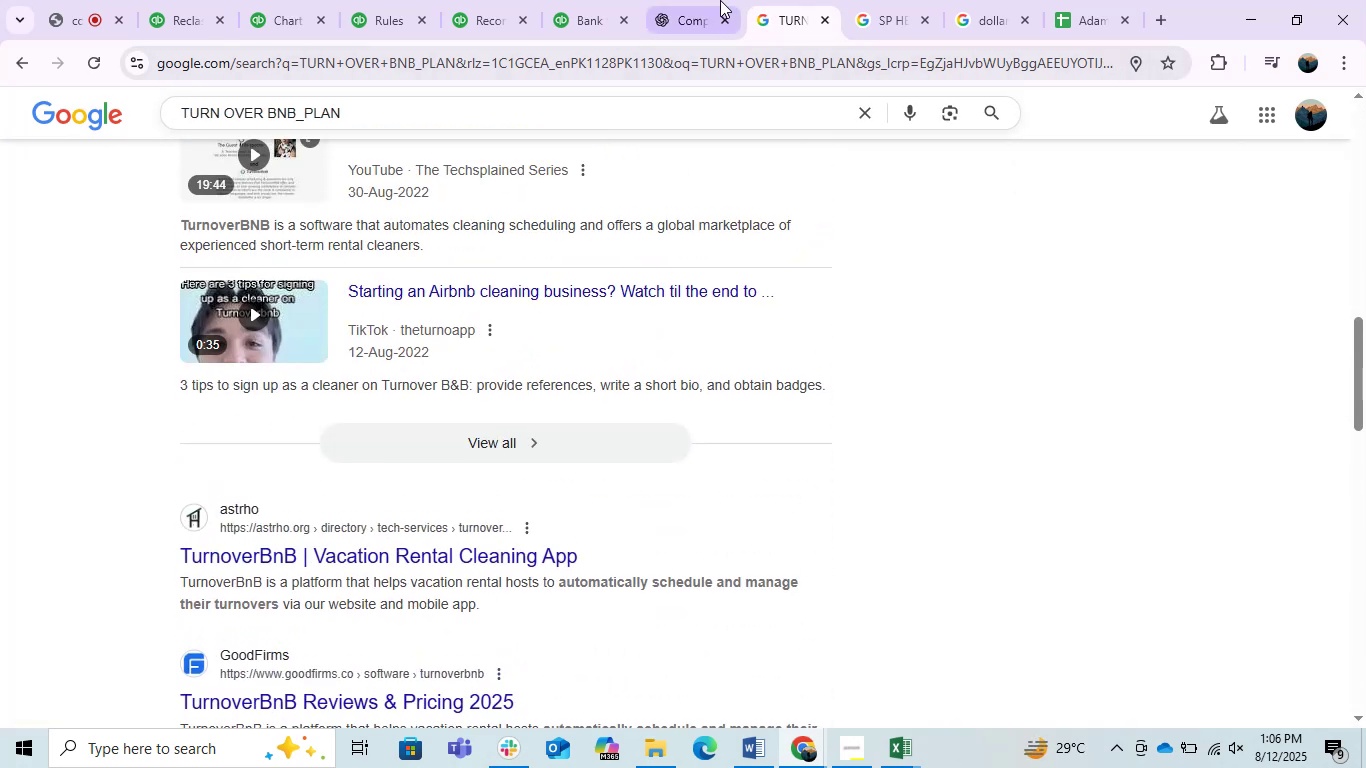 
left_click([720, 0])
 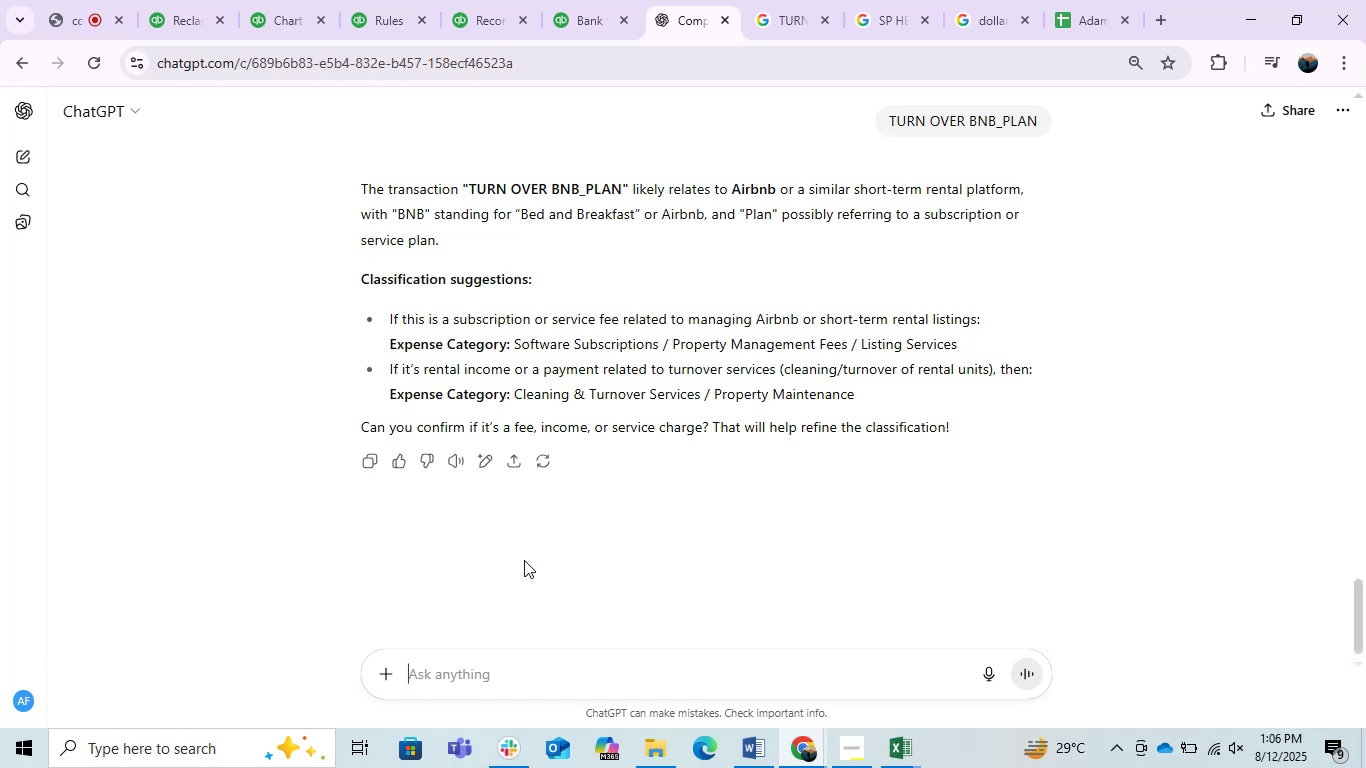 
wait(9.21)
 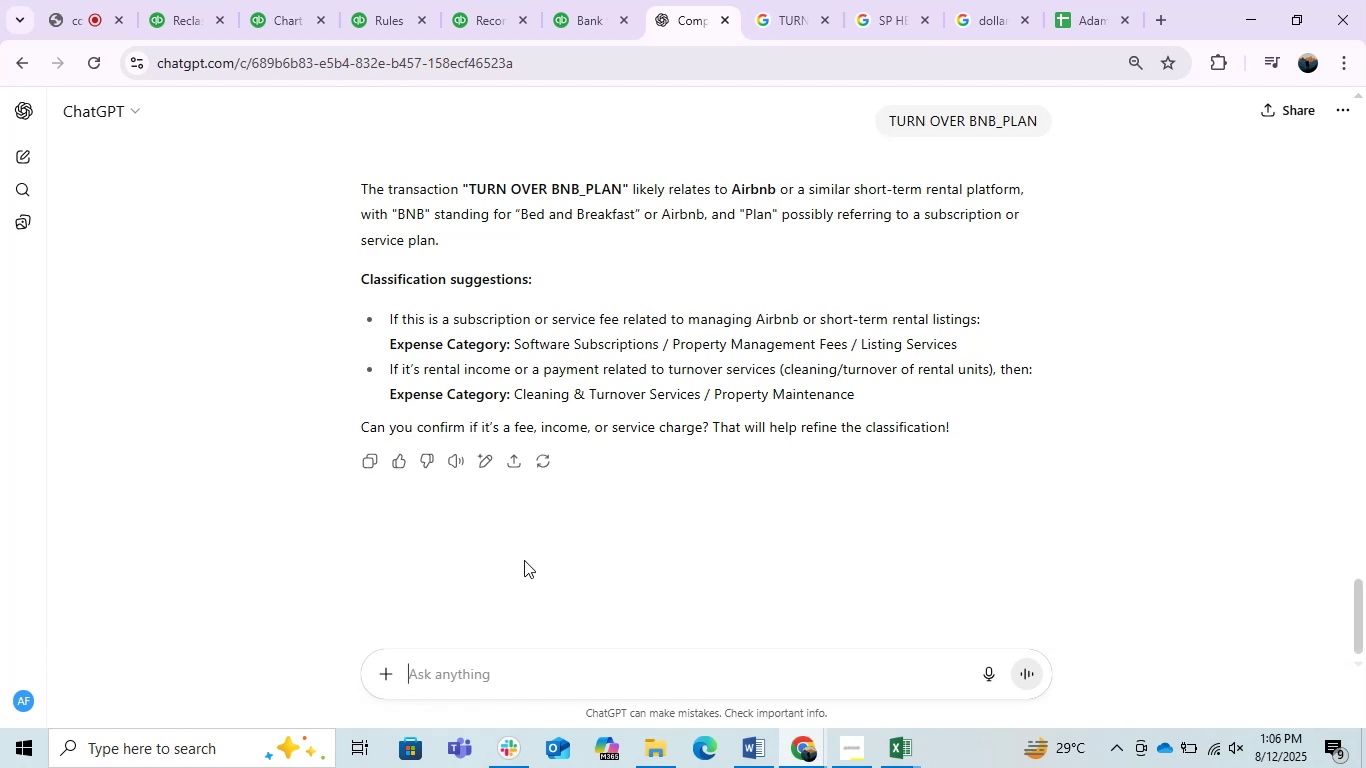 
scroll: coordinate [524, 560], scroll_direction: down, amount: 1.0
 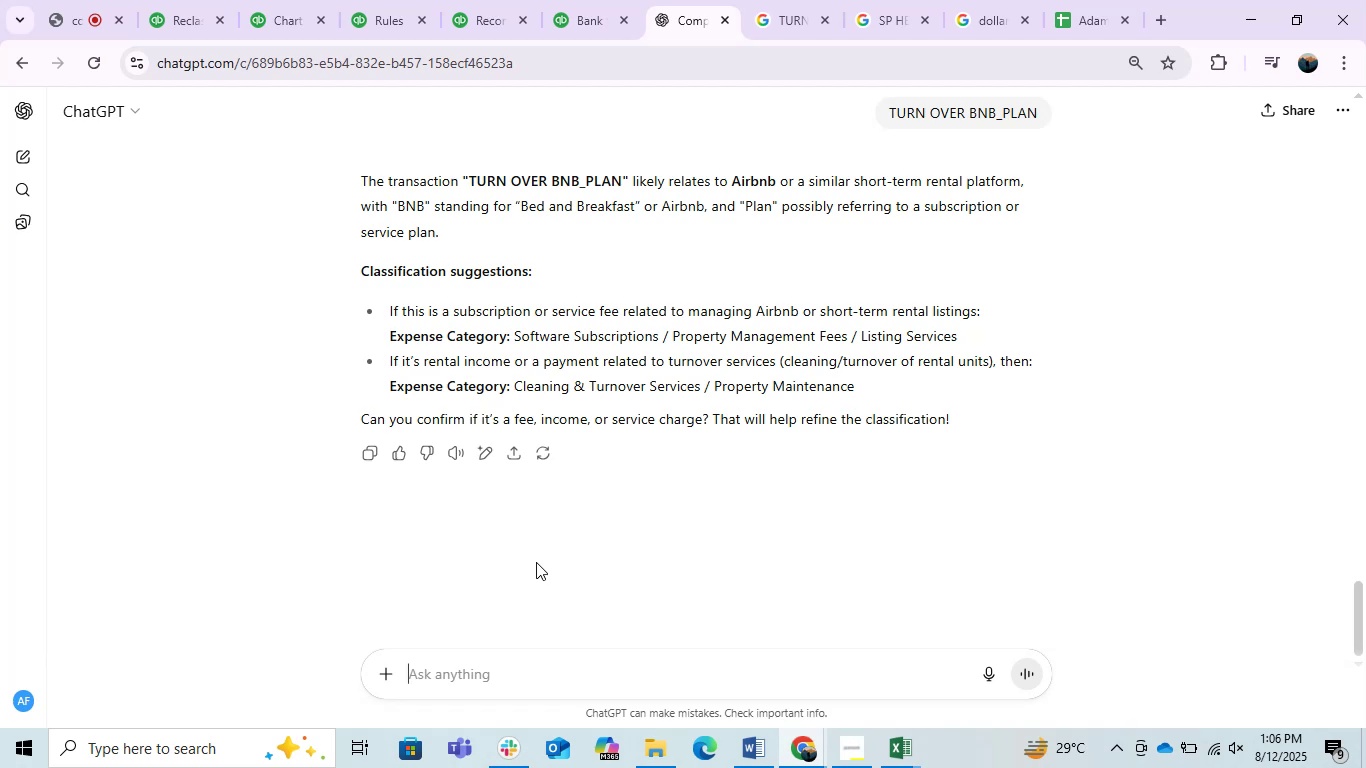 
wait(8.56)
 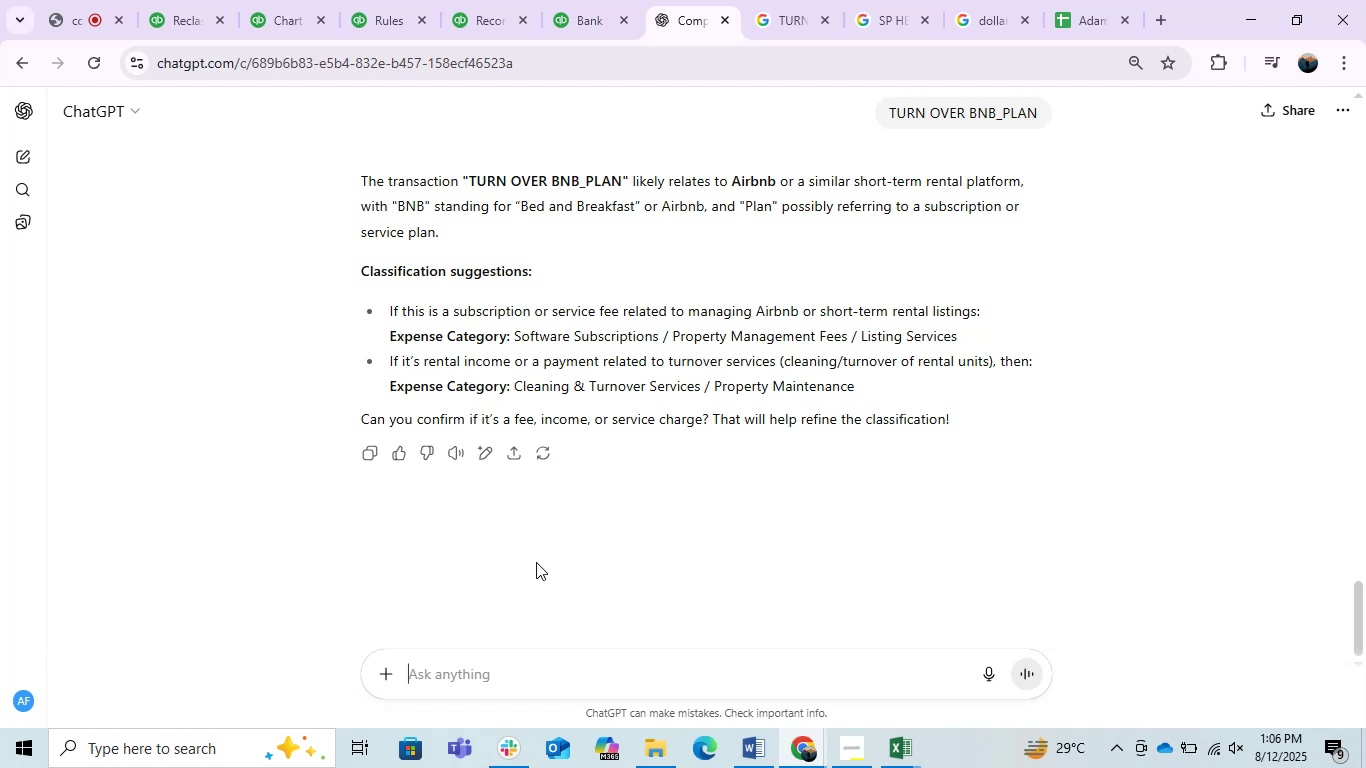 
left_click([258, 0])
 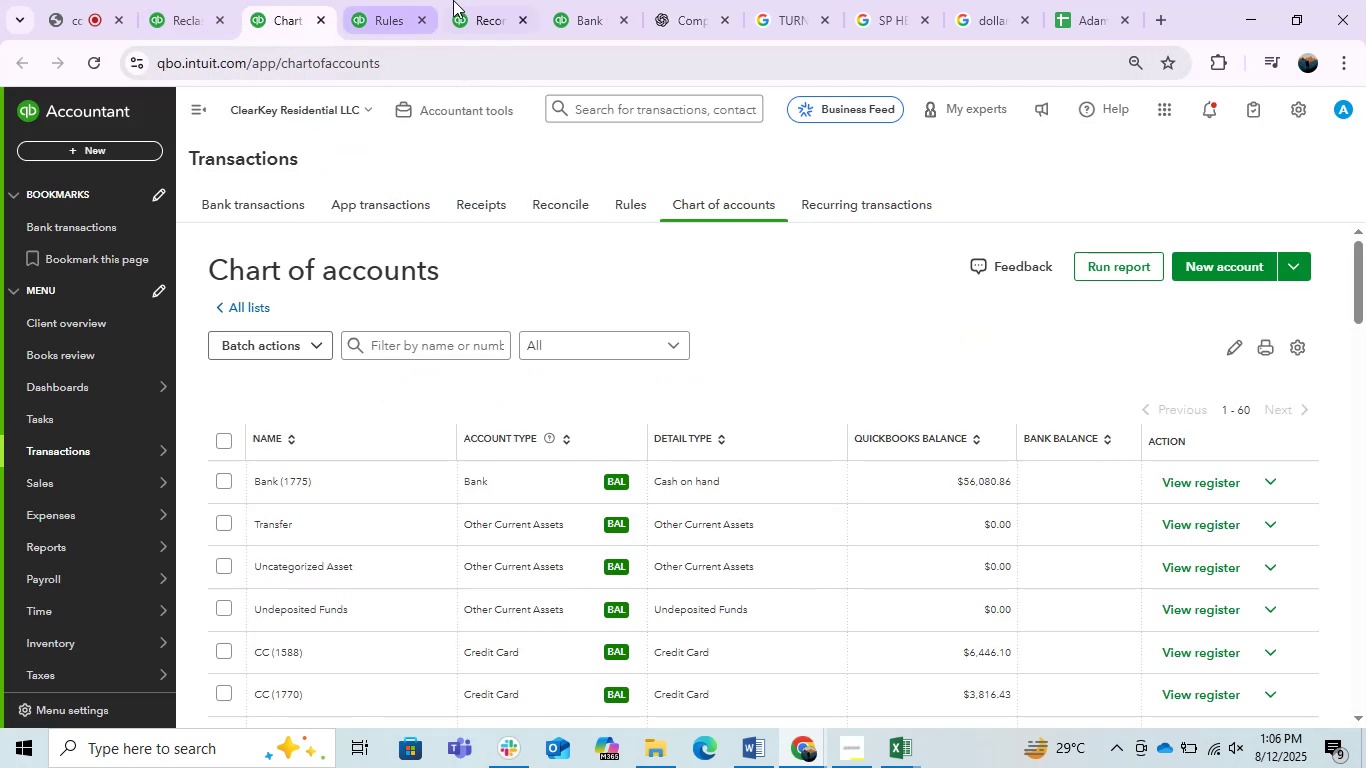 
left_click([576, 3])
 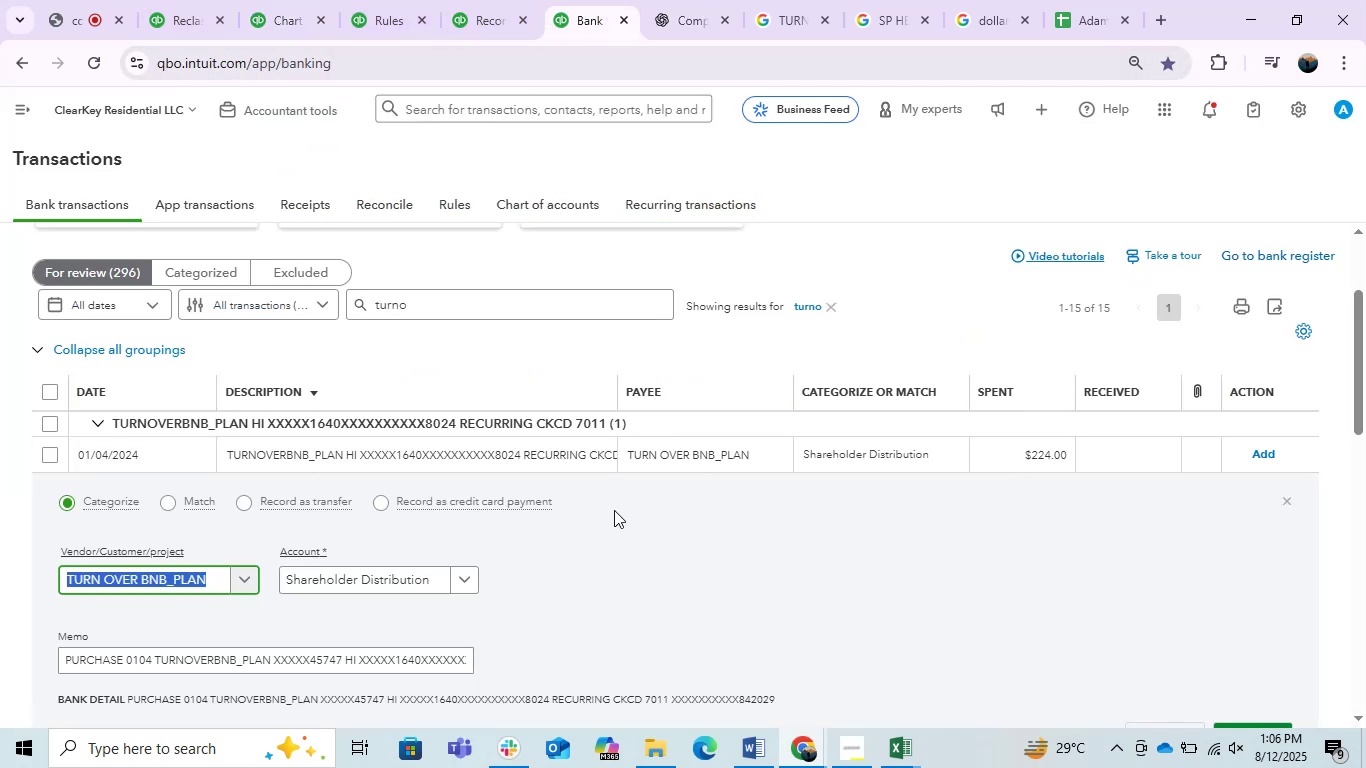 
scroll: coordinate [614, 511], scroll_direction: down, amount: 5.0
 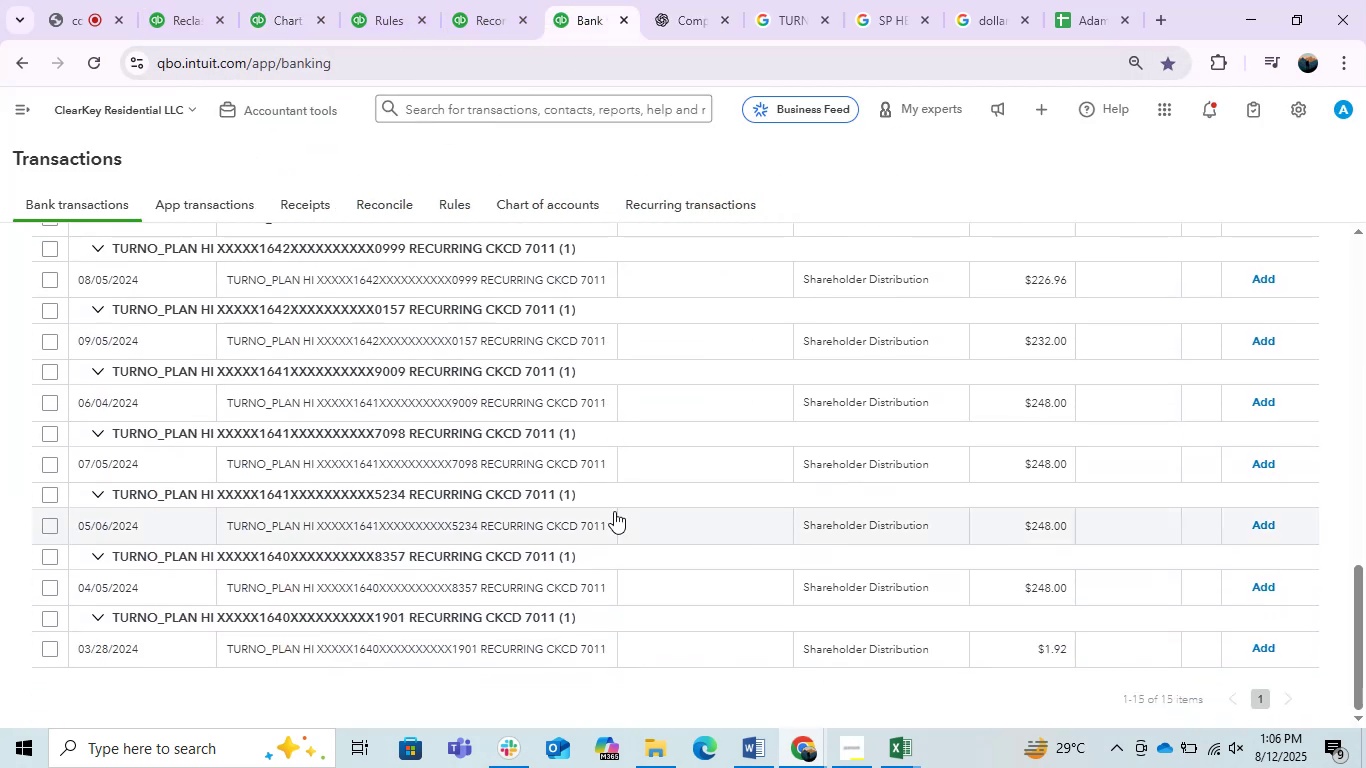 
scroll: coordinate [614, 511], scroll_direction: up, amount: 2.0
 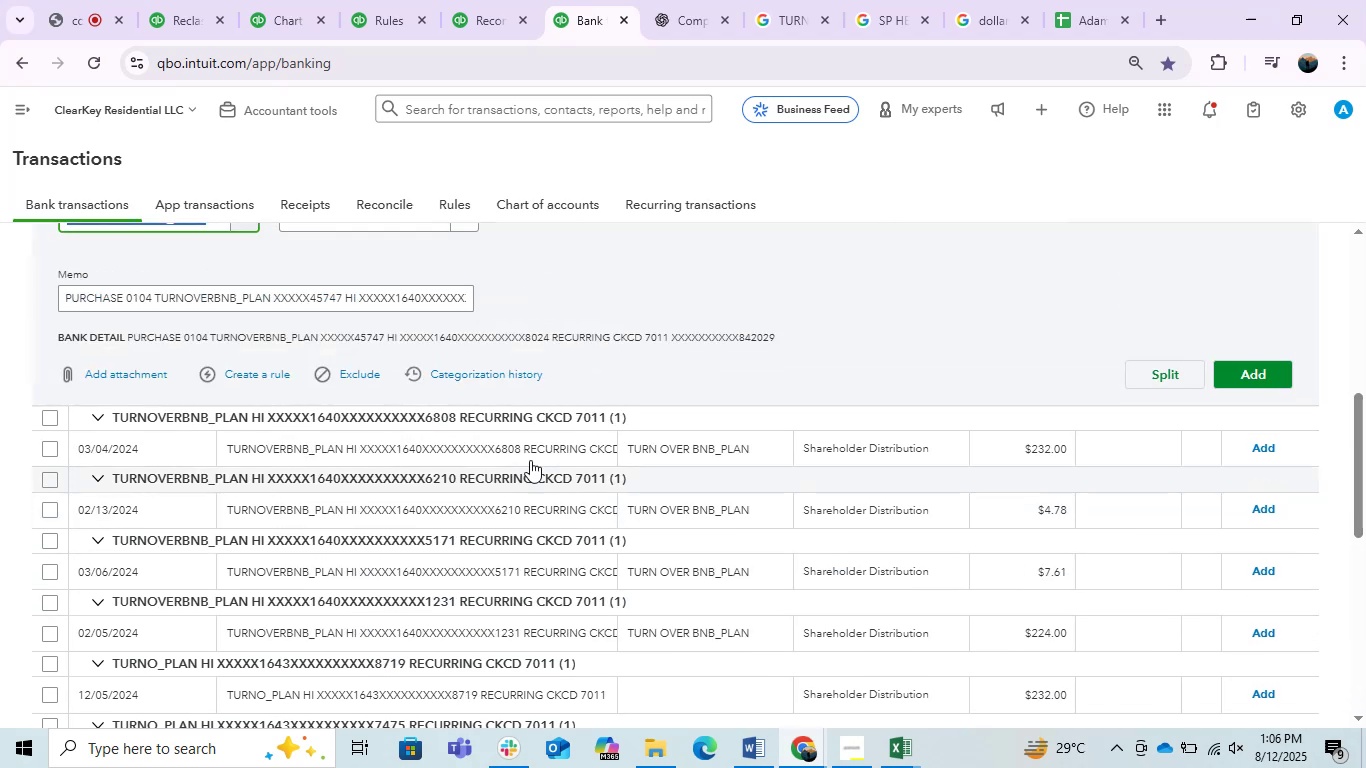 
left_click([494, 440])
 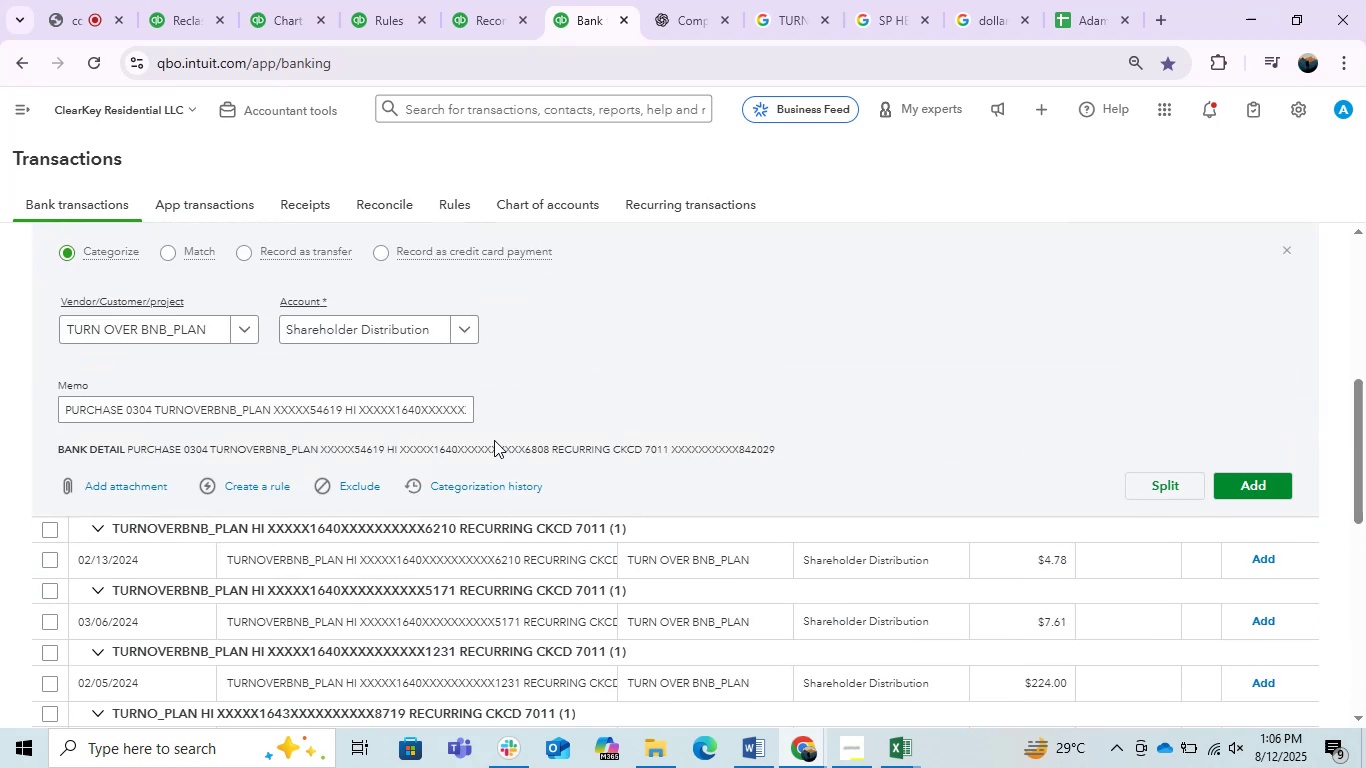 
scroll: coordinate [526, 493], scroll_direction: up, amount: 1.0
 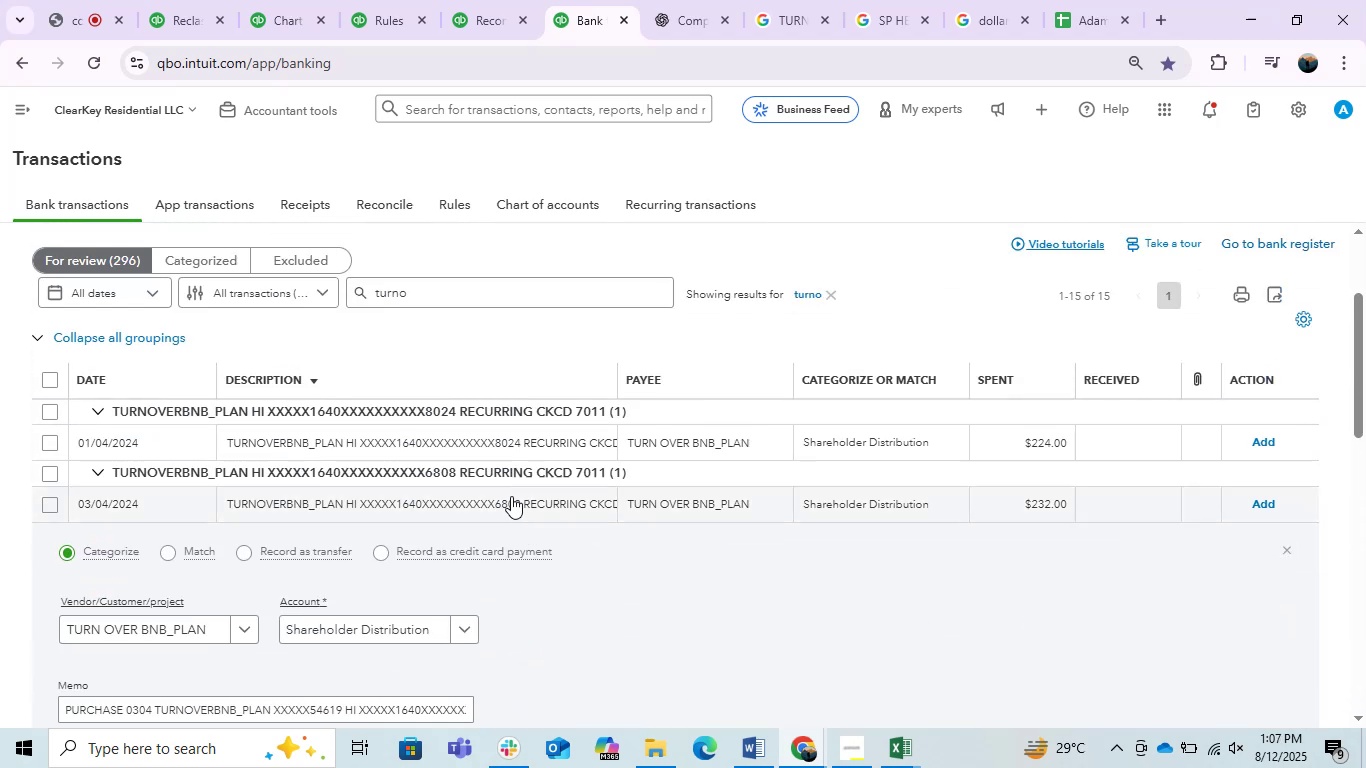 
left_click([511, 497])
 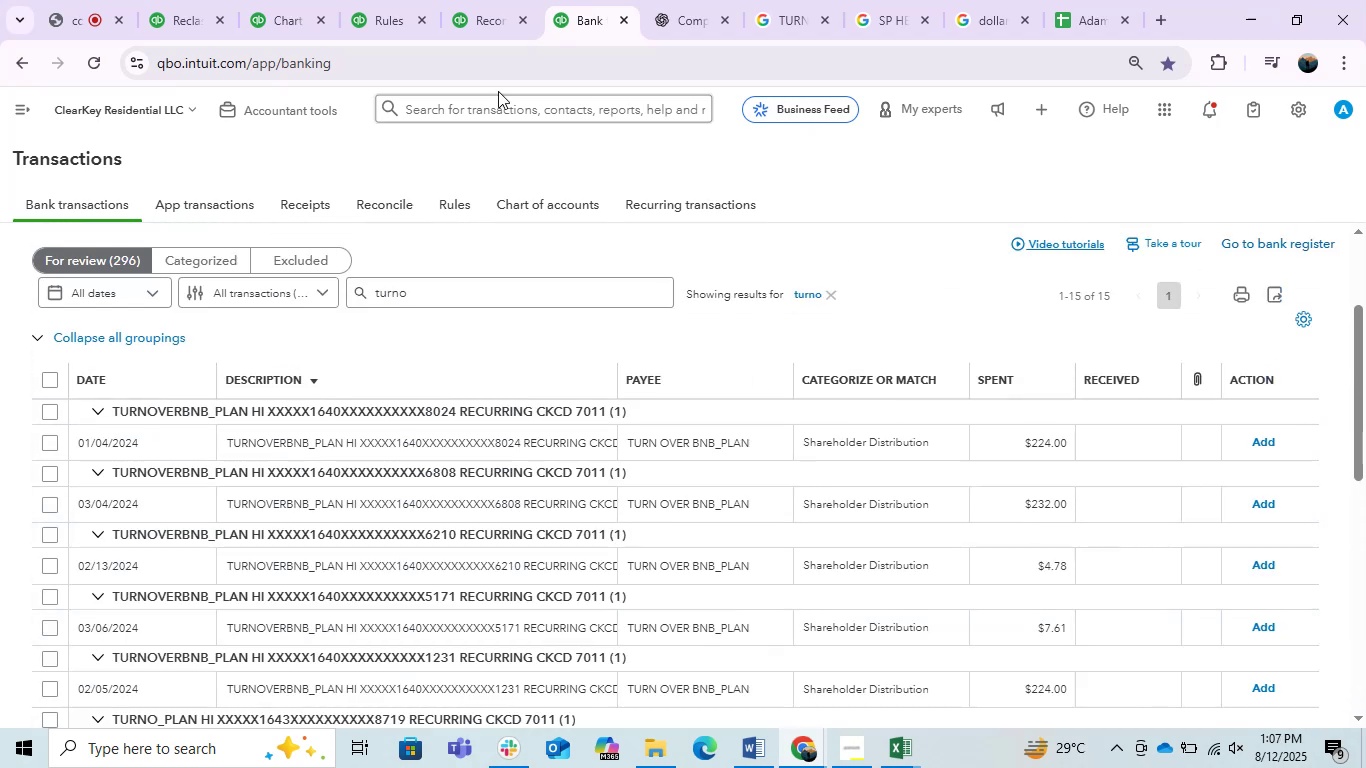 
left_click([679, 0])
 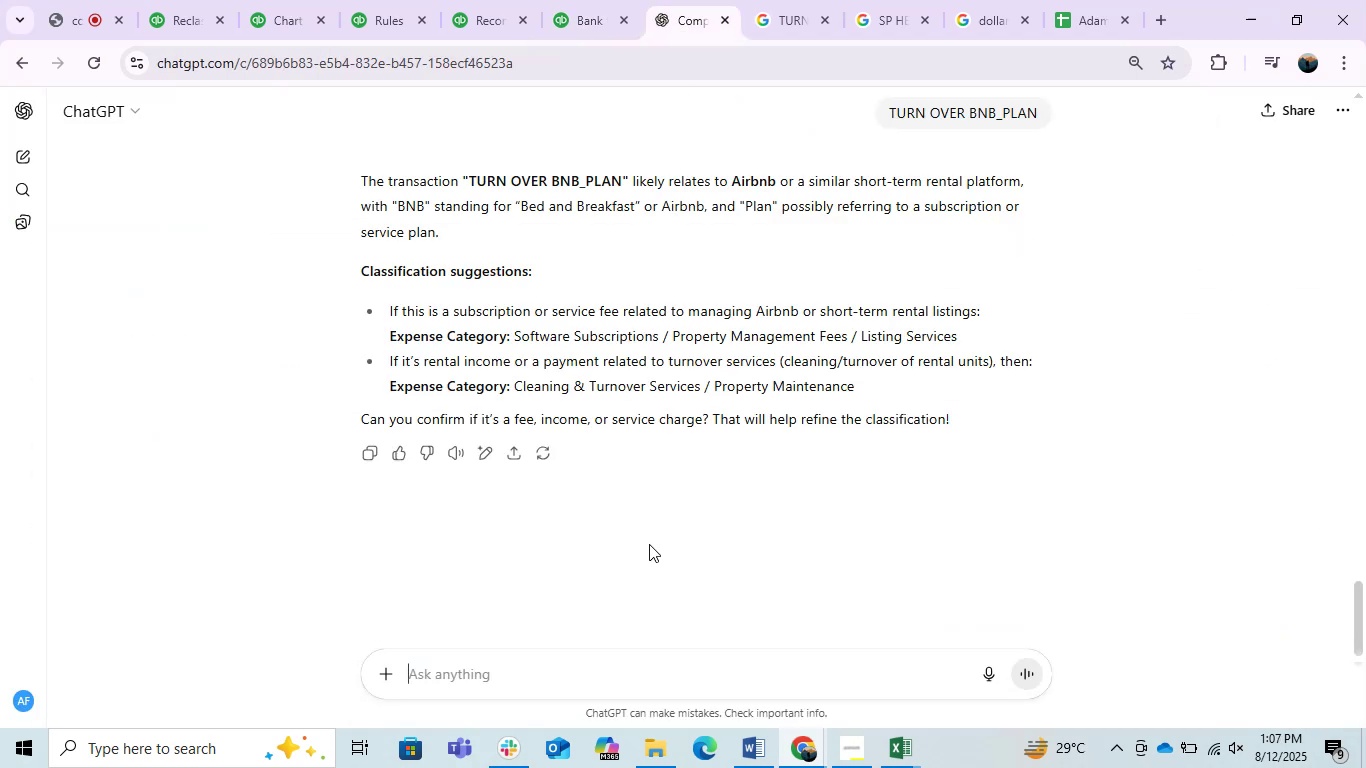 
scroll: coordinate [649, 544], scroll_direction: up, amount: 4.0
 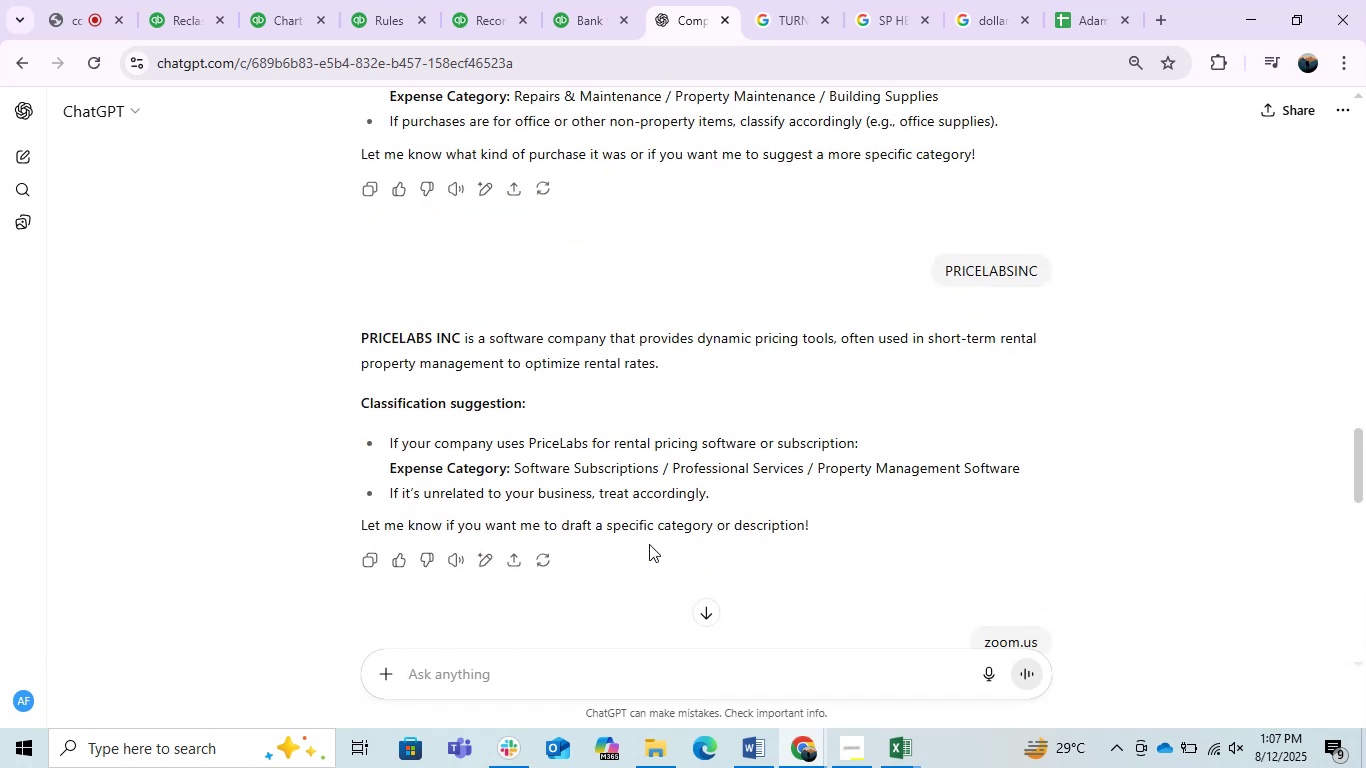 
scroll: coordinate [649, 544], scroll_direction: down, amount: 6.0
 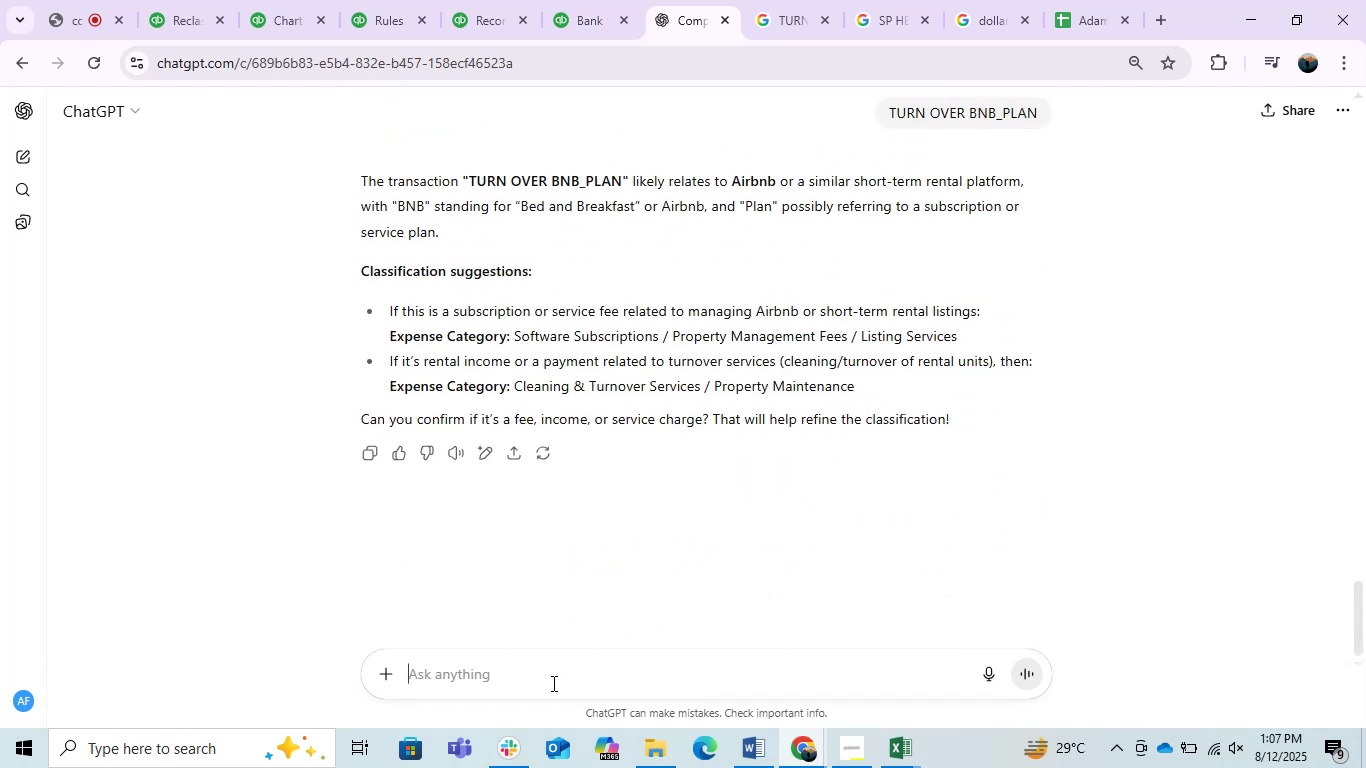 
left_click([543, 686])
 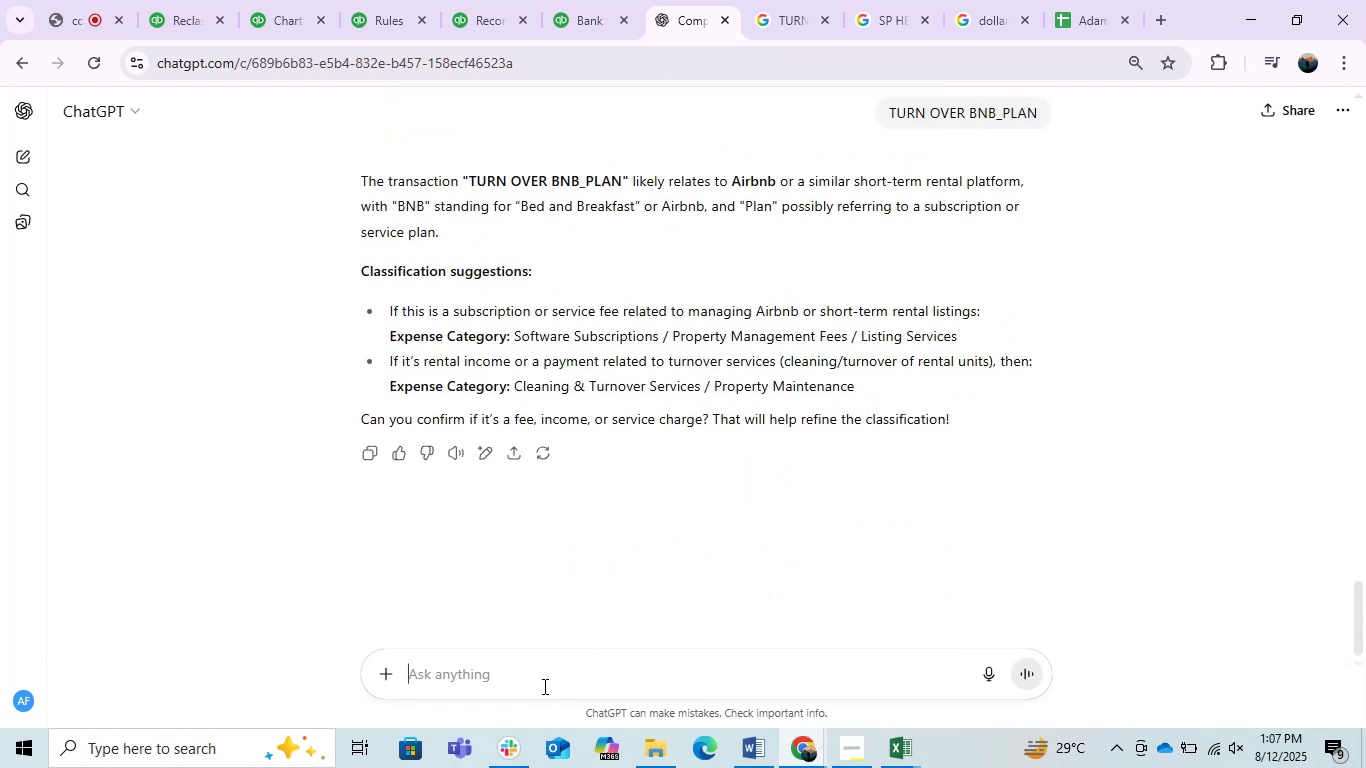 
type(can oi )
key(Backspace)
key(Backspace)
key(Backspace)
type(i put this in cleaning services)
 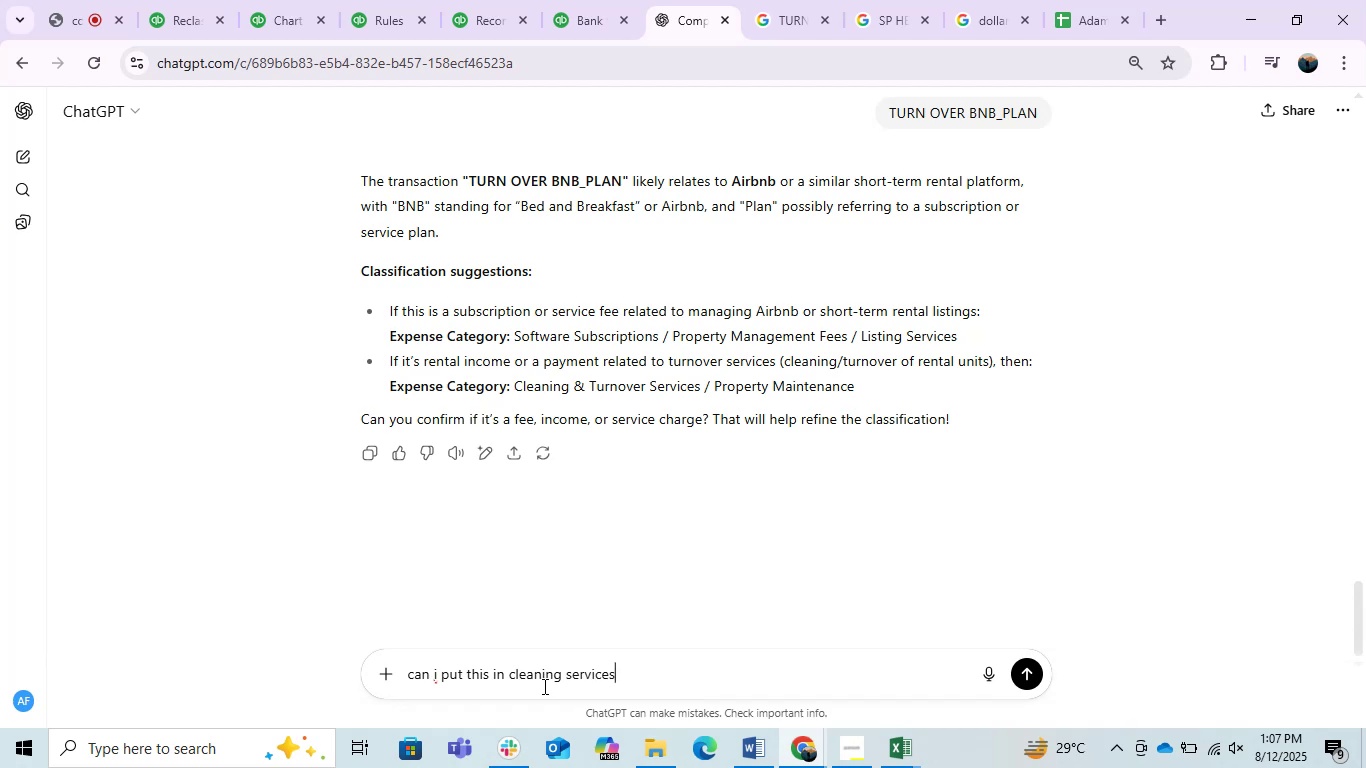 
key(Enter)
 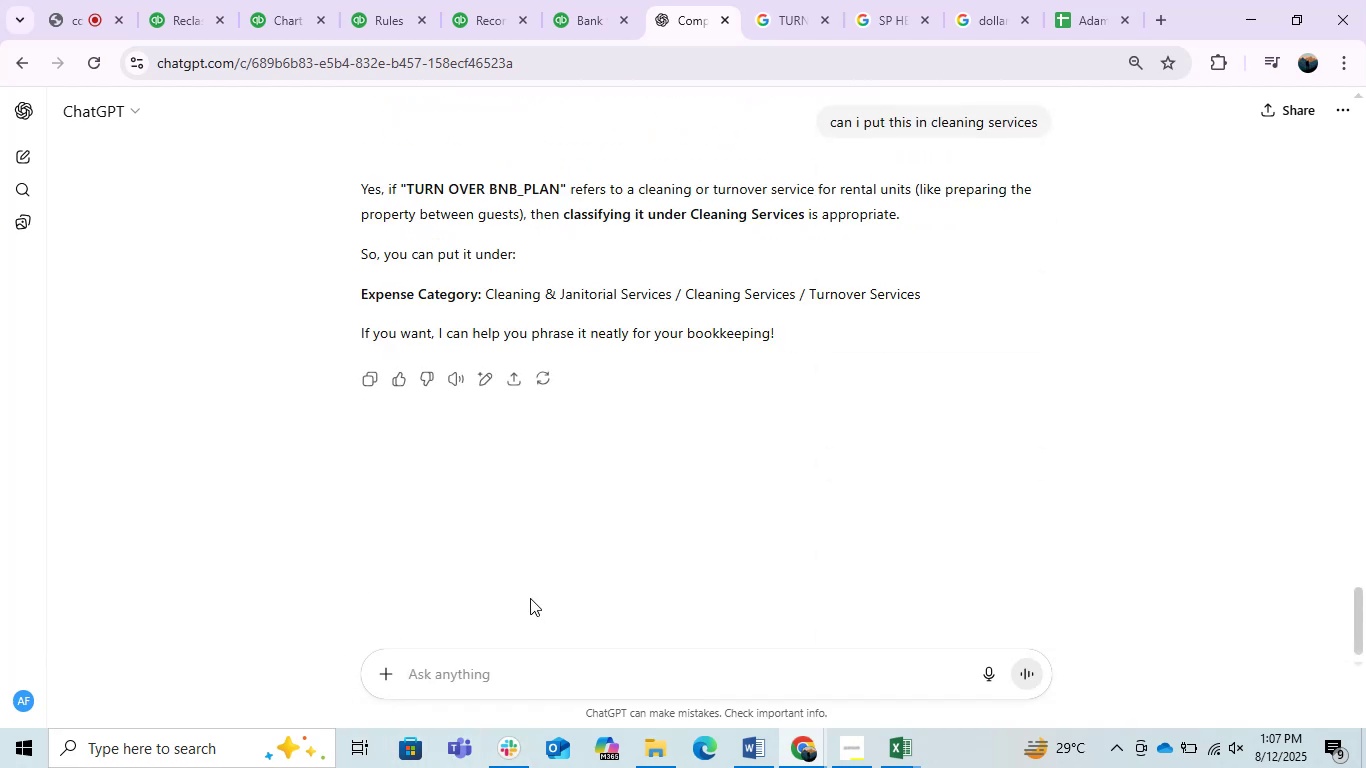 
wait(7.4)
 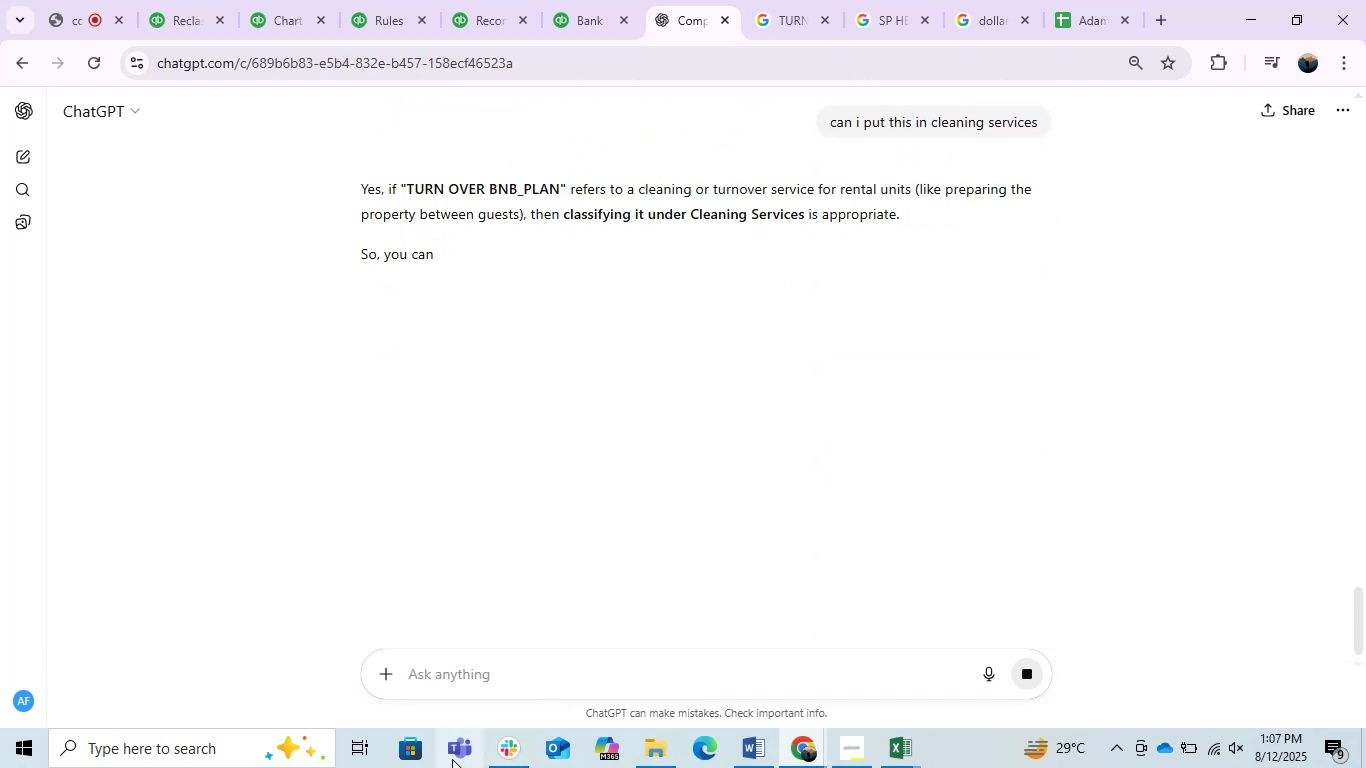 
left_click_drag(start_coordinate=[792, 292], to_coordinate=[686, 291])
 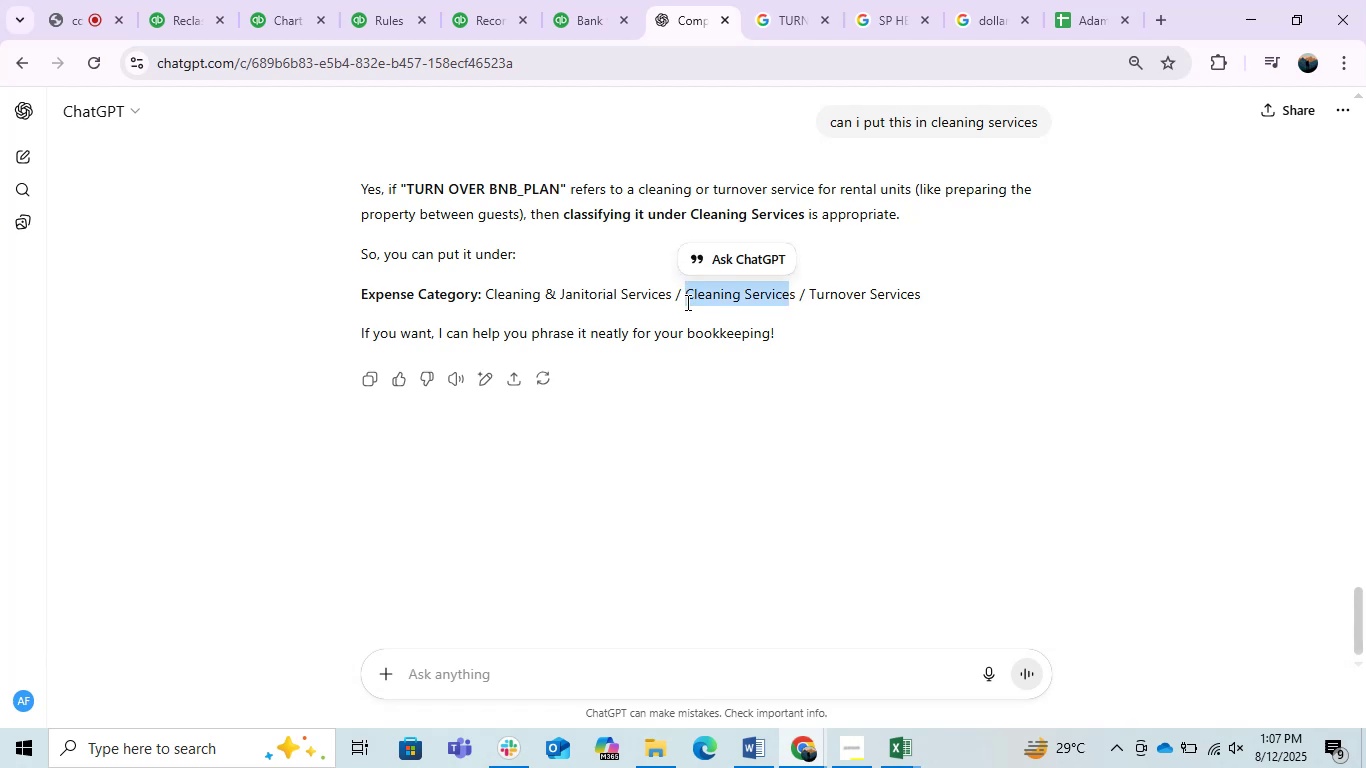 
key(Control+C)
 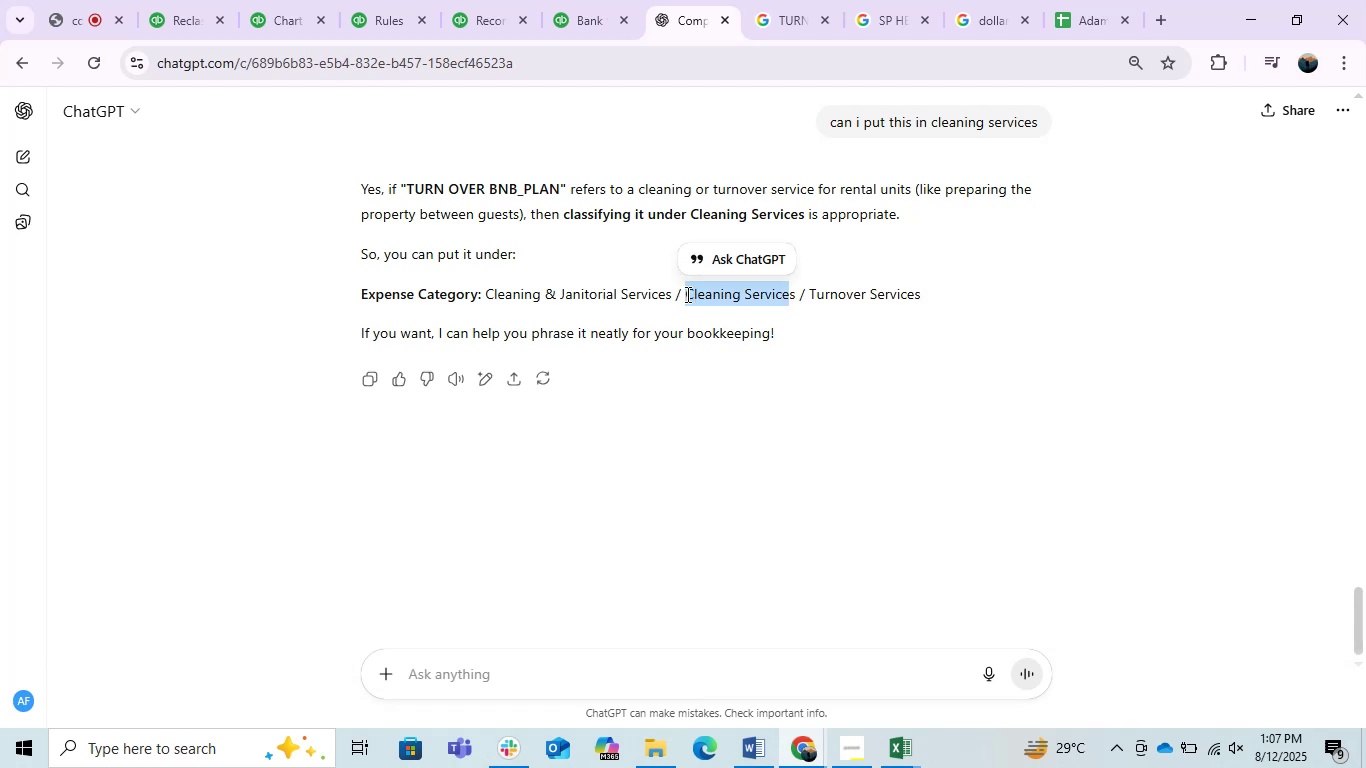 
key(Control+C)
 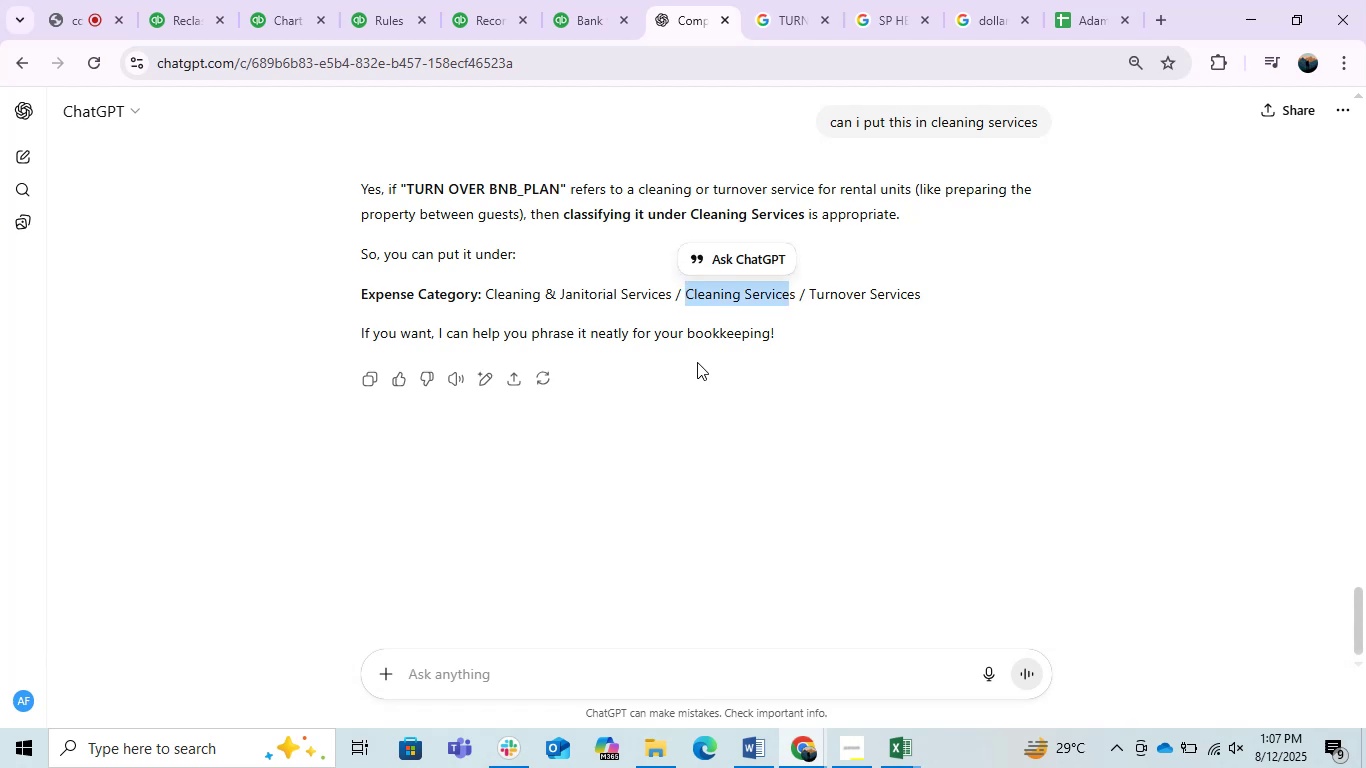 
key(Control+C)
 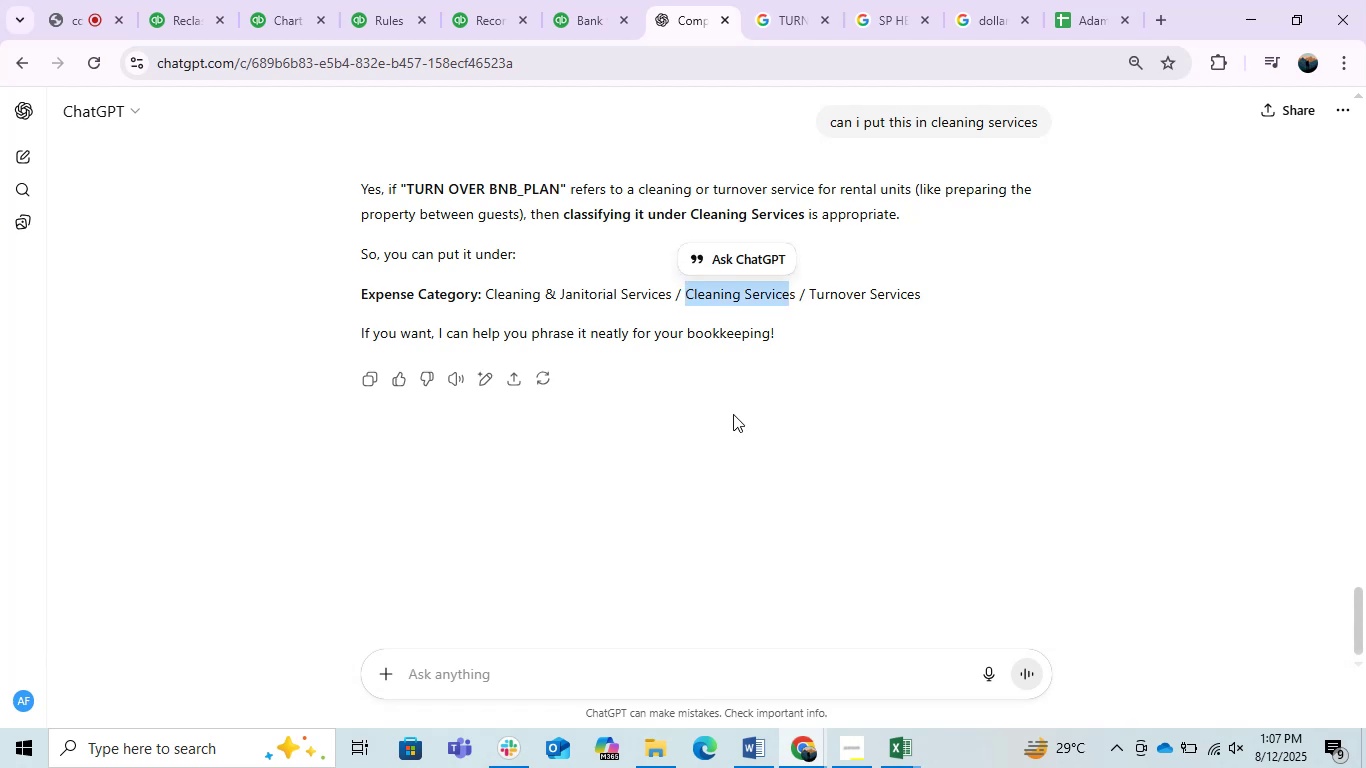 
key(Control+C)
 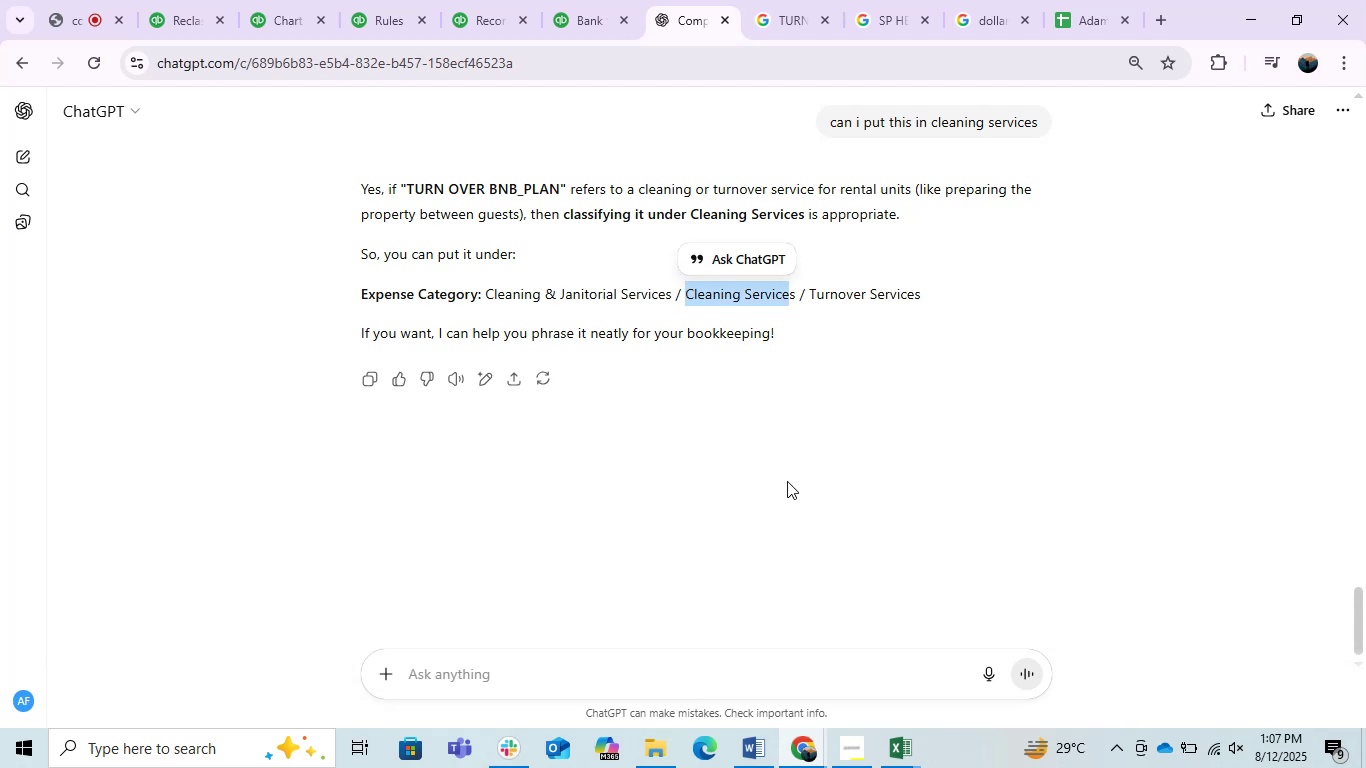 
key(Control+C)
 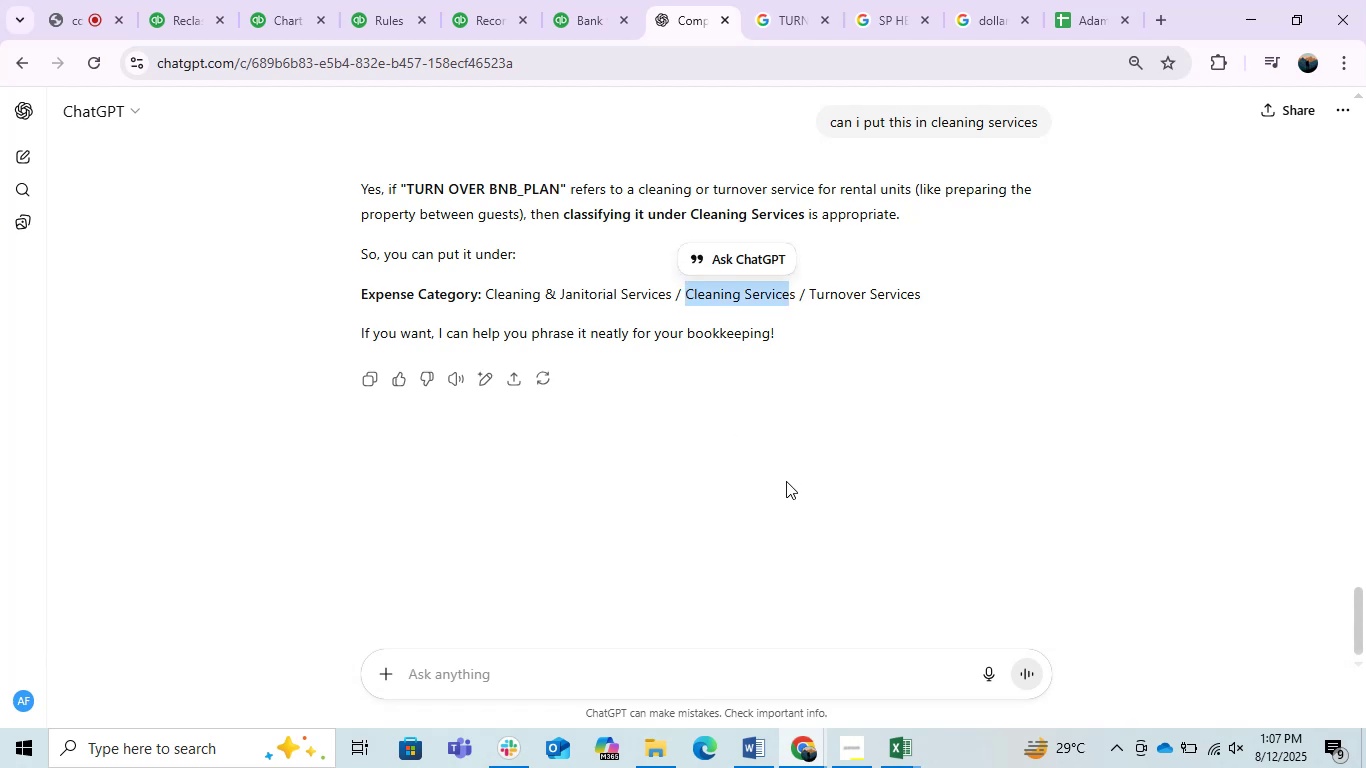 
key(Control+C)
 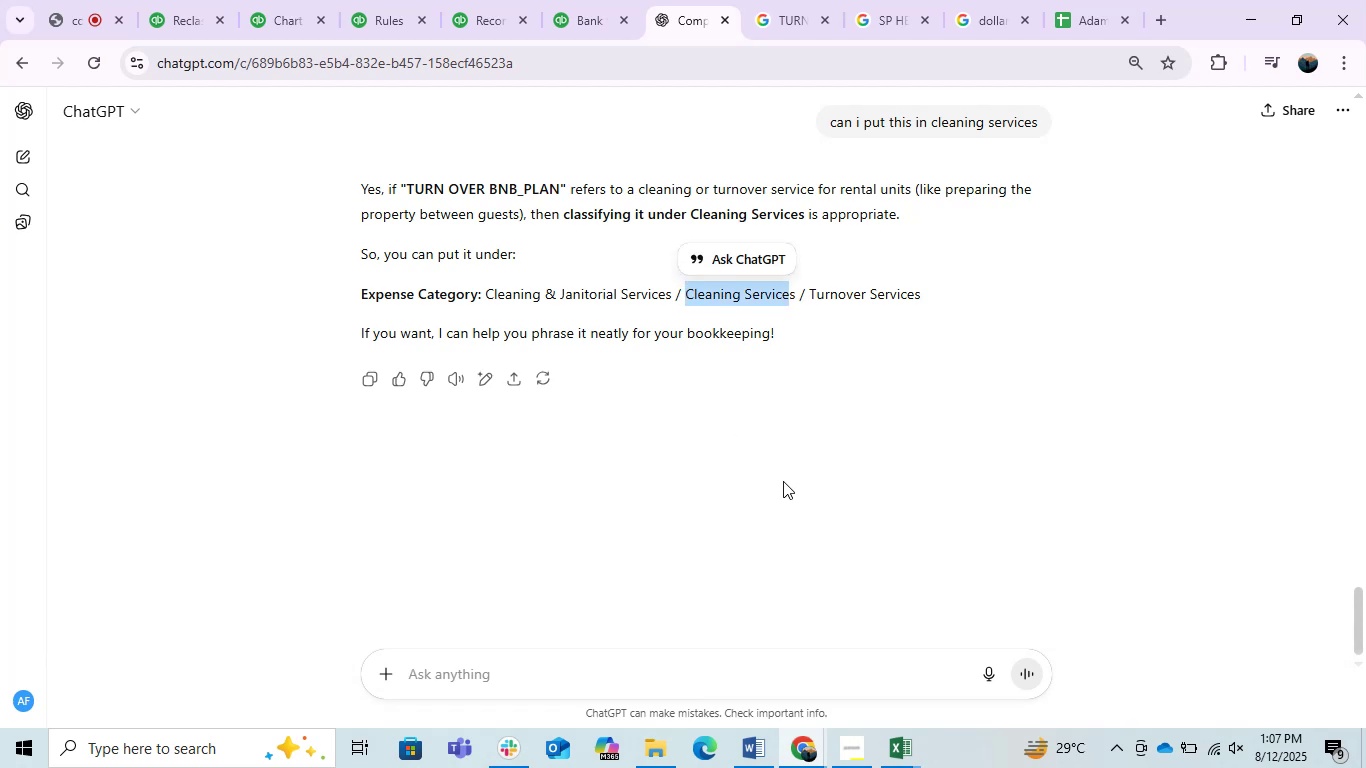 
key(Control+C)
 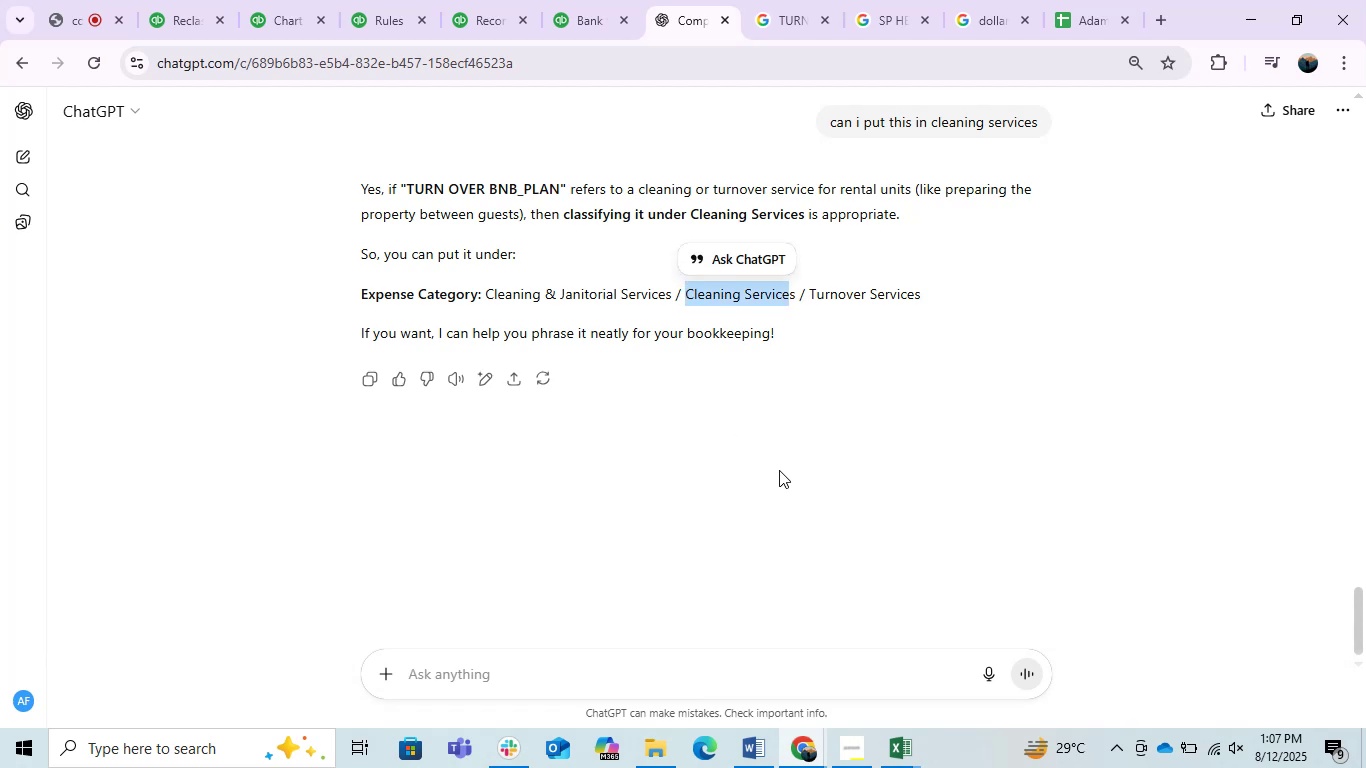 
key(Control+C)
 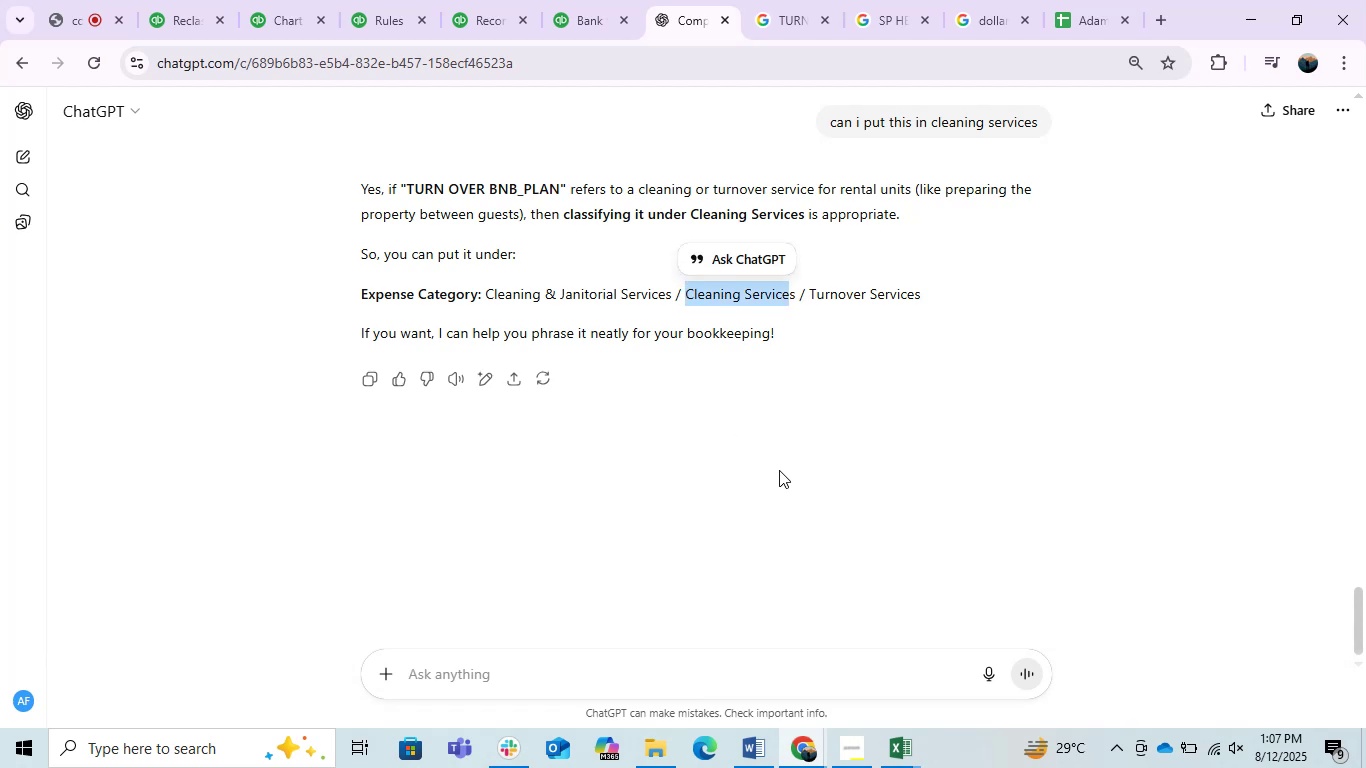 
key(Control+C)
 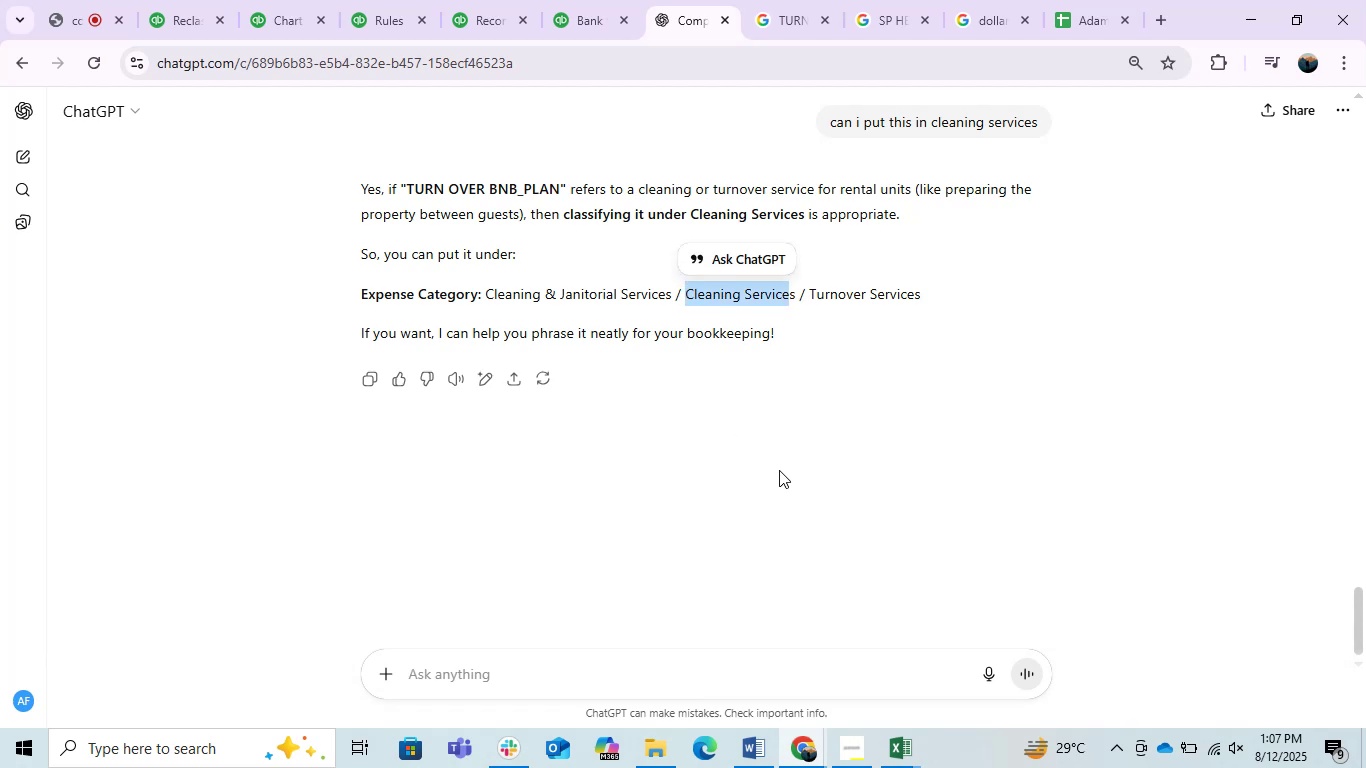 
key(Control+C)
 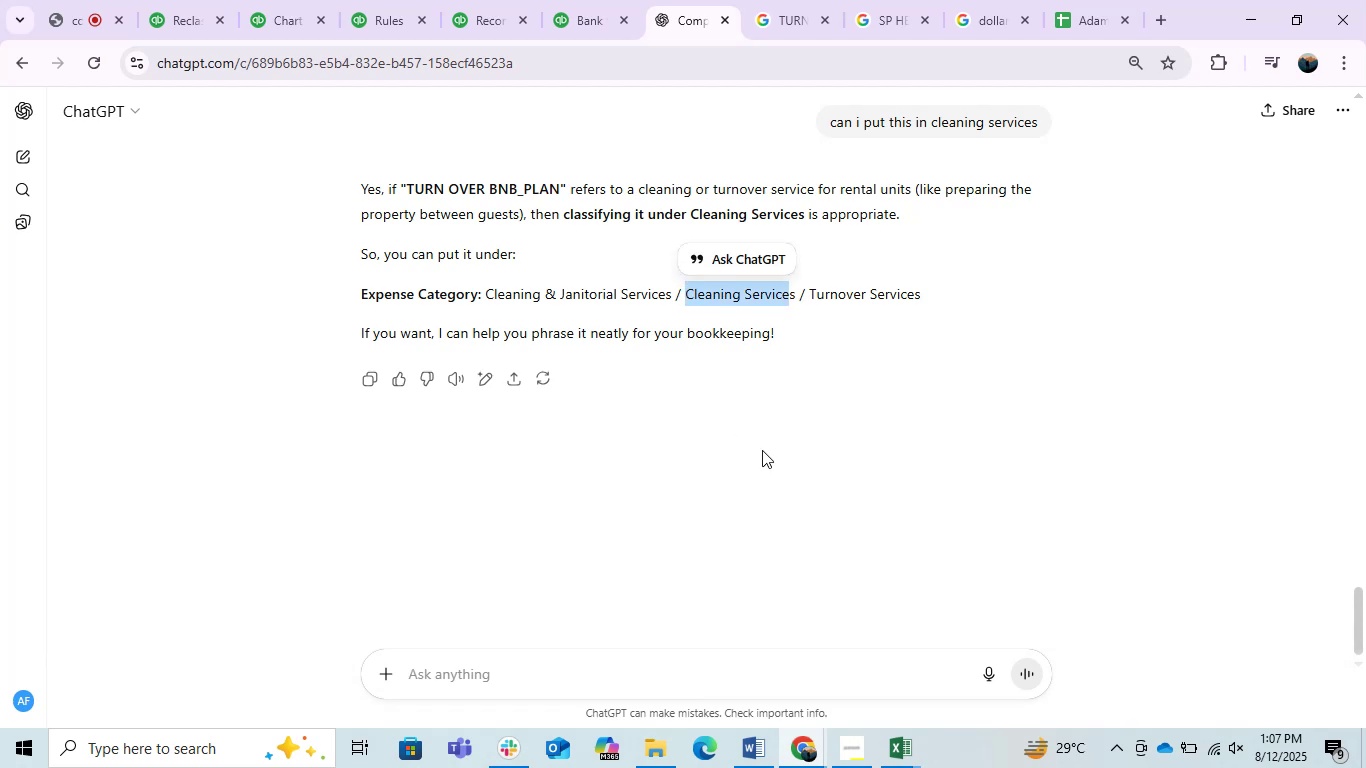 
key(Control+C)
 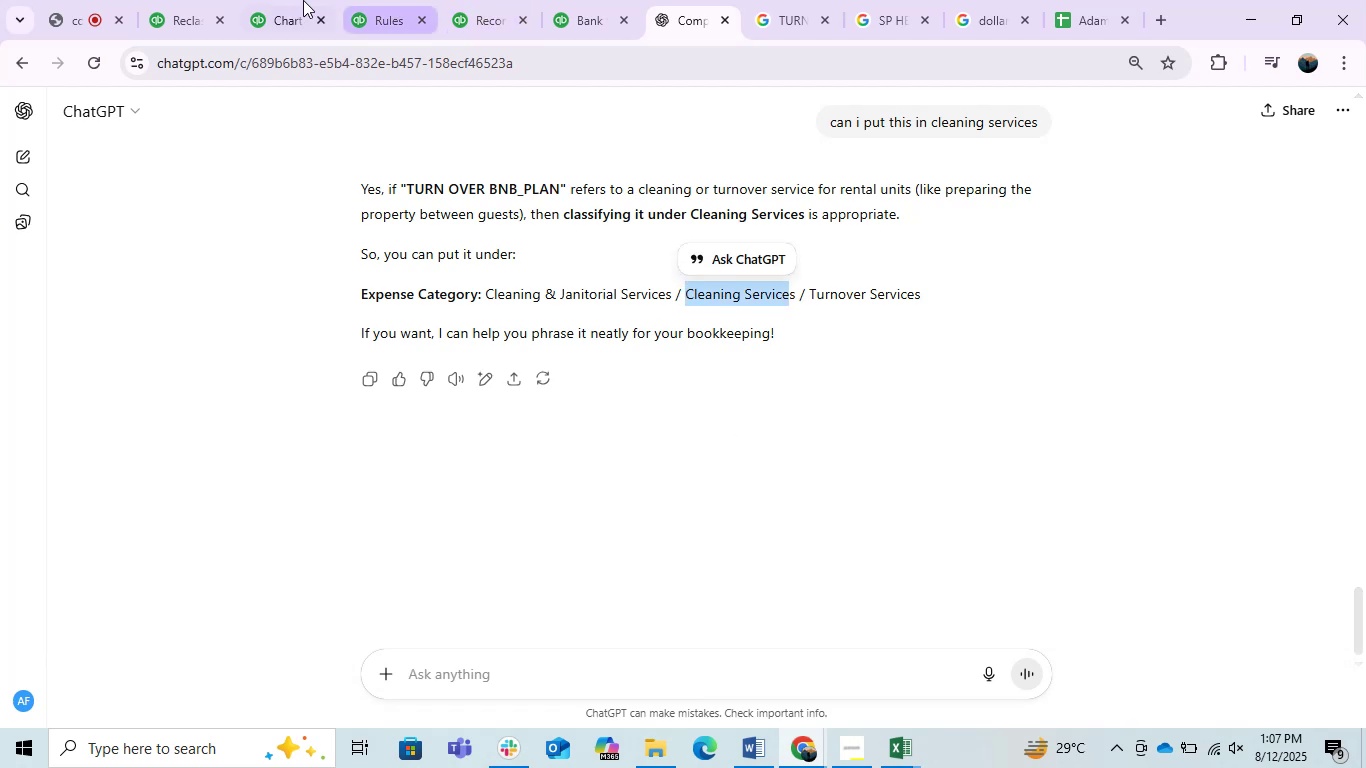 
left_click([289, 0])
 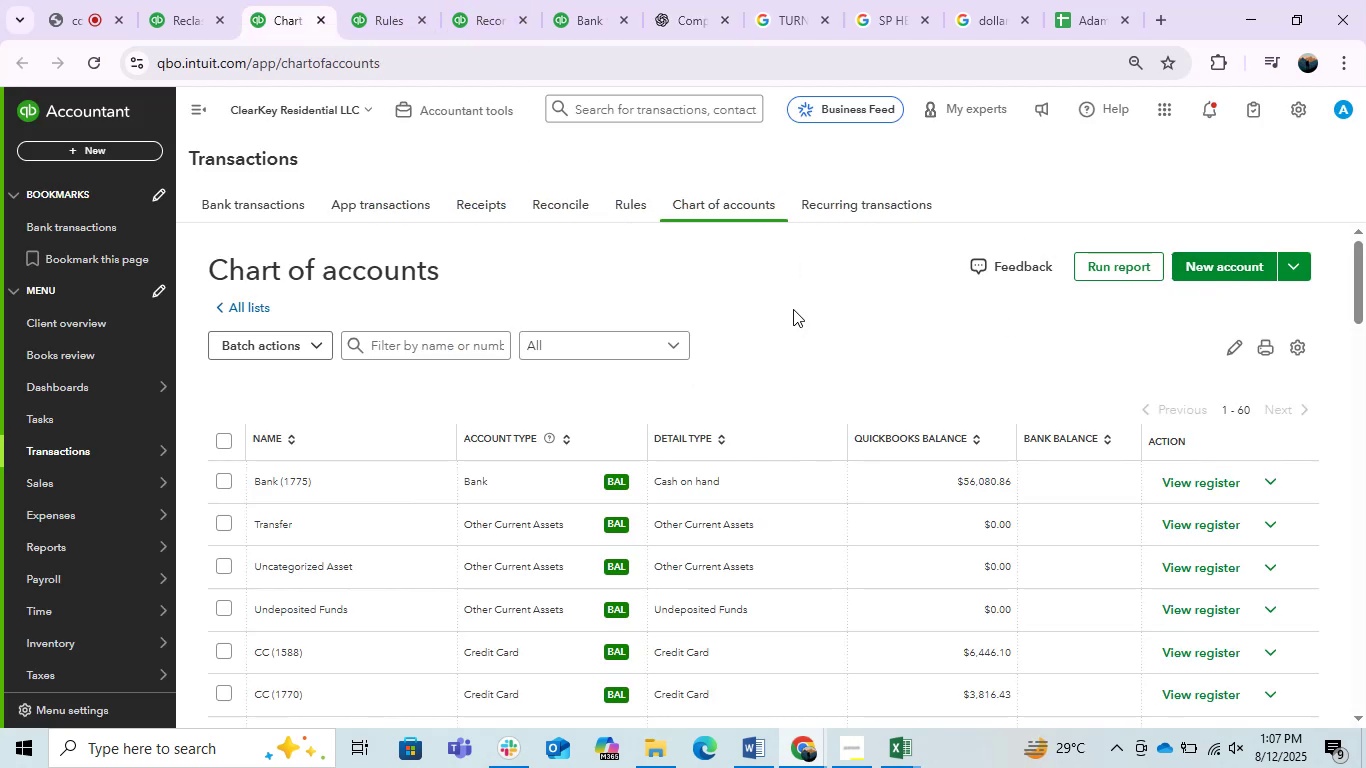 
key(Control+ControlLeft)
 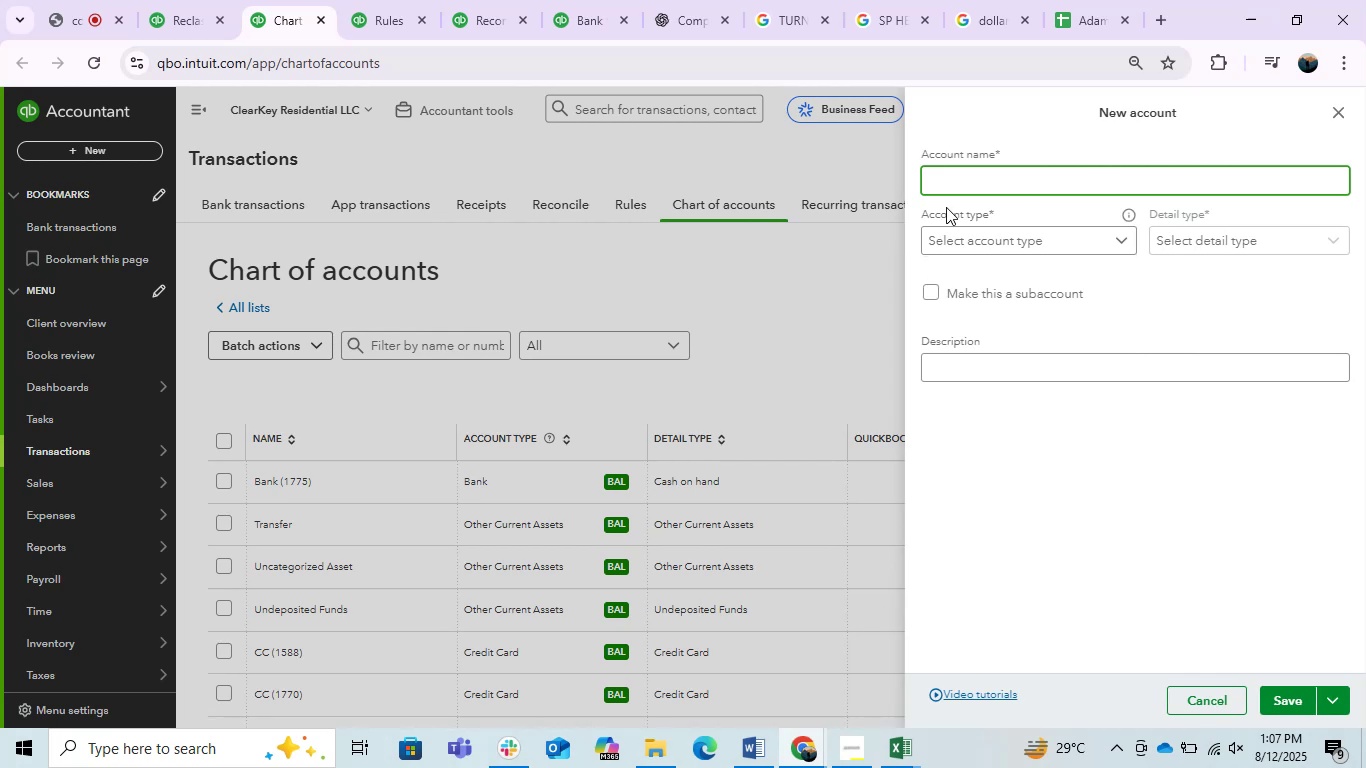 
key(Control+V)
 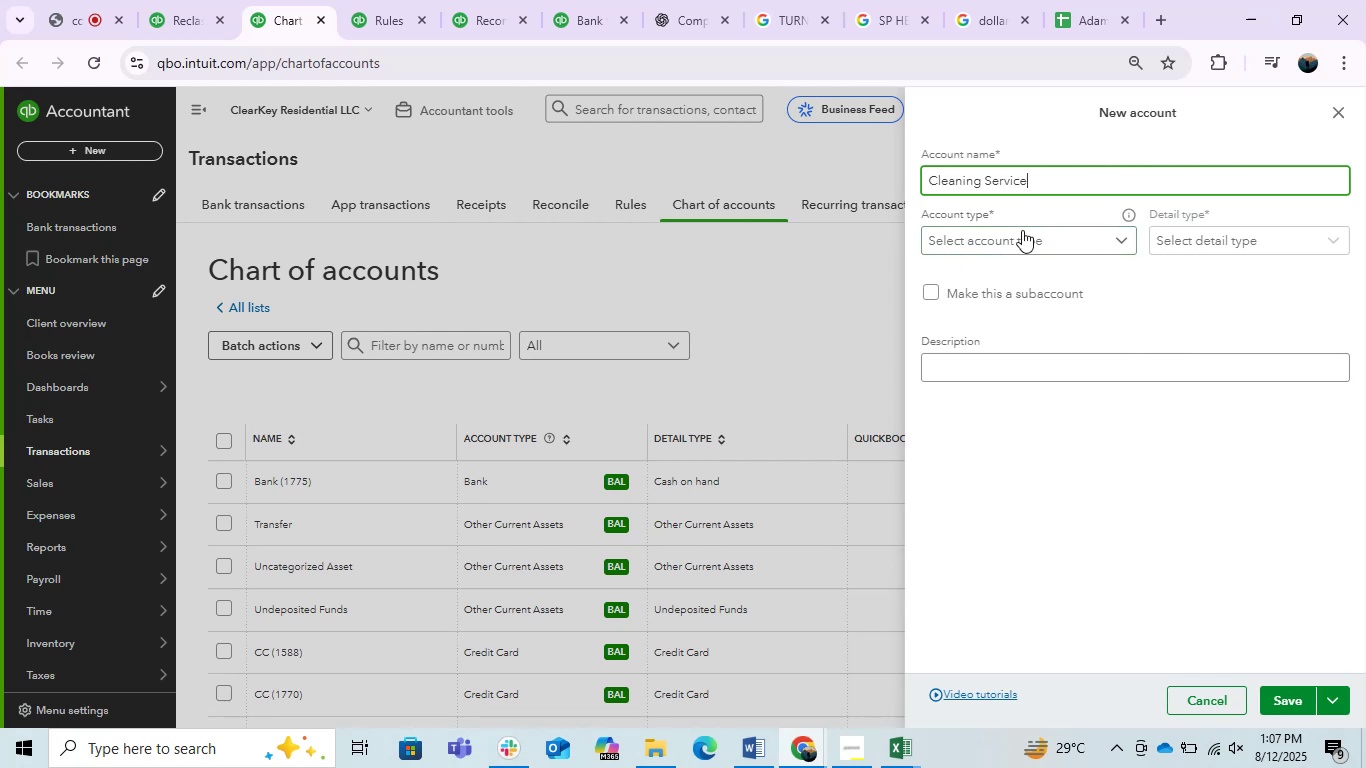 
left_click([1024, 231])
 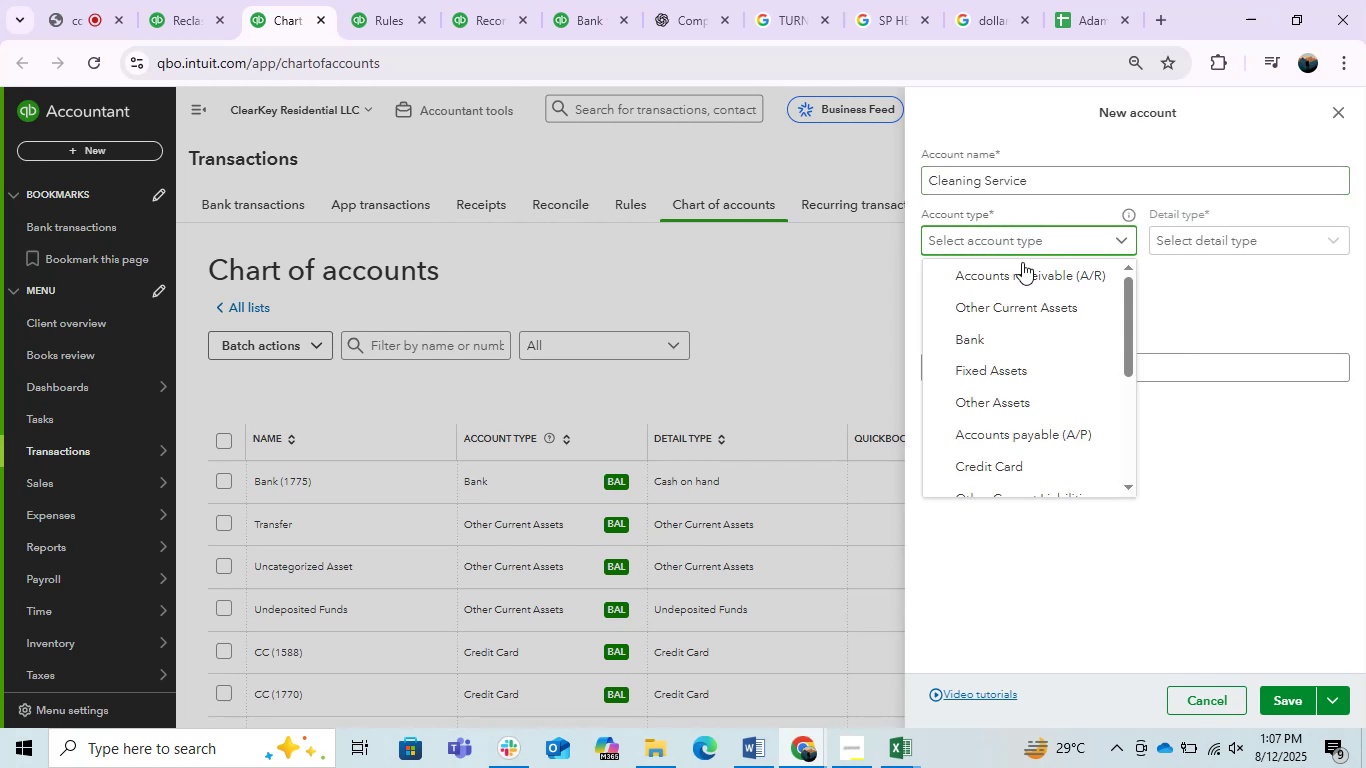 
scroll: coordinate [1000, 437], scroll_direction: down, amount: 6.0
 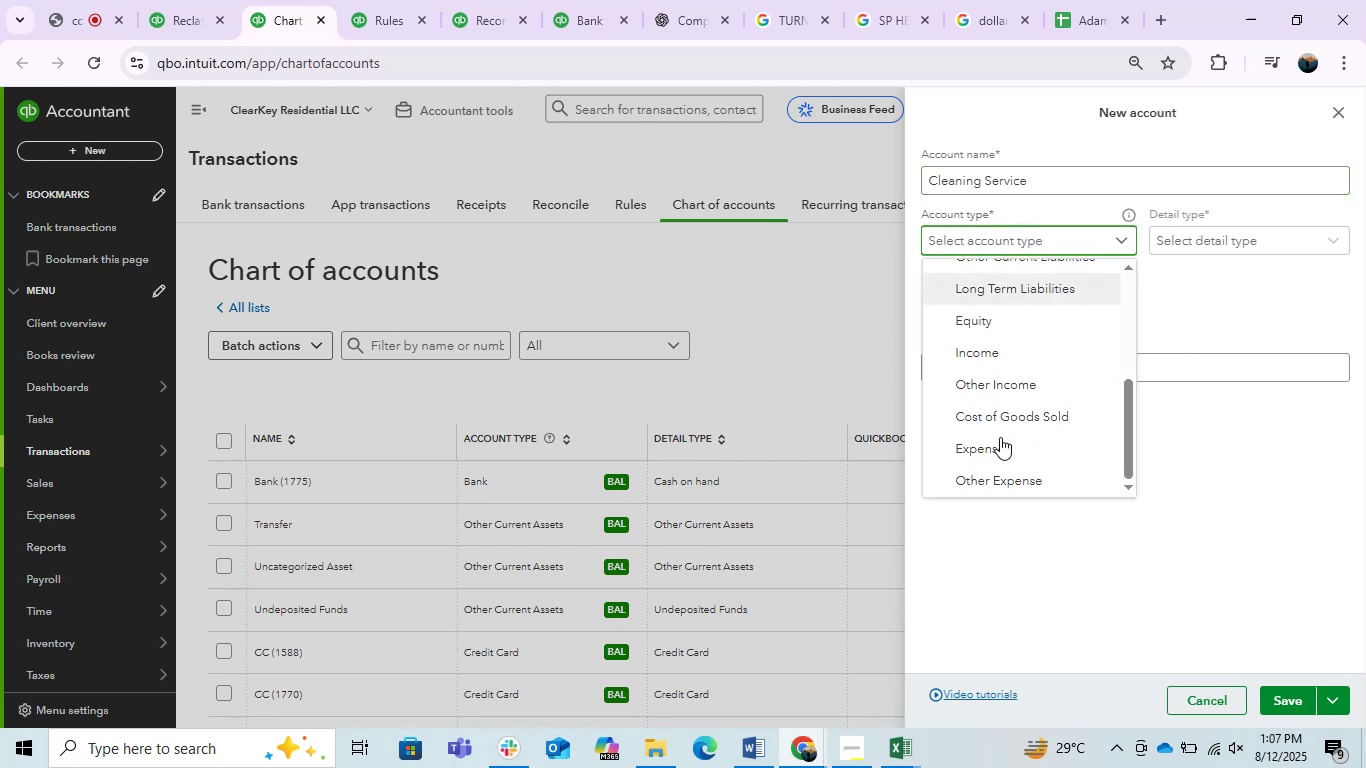 
left_click([1000, 437])
 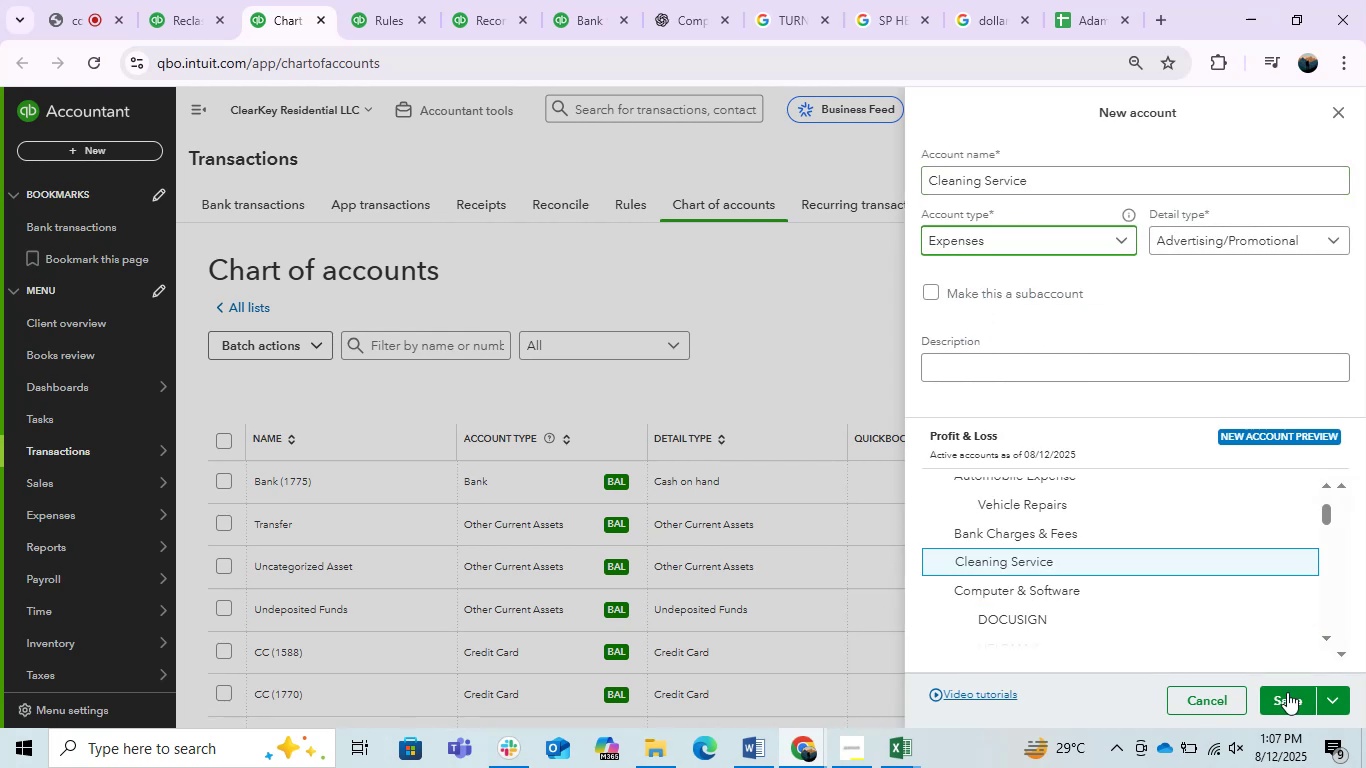 
left_click([1287, 692])
 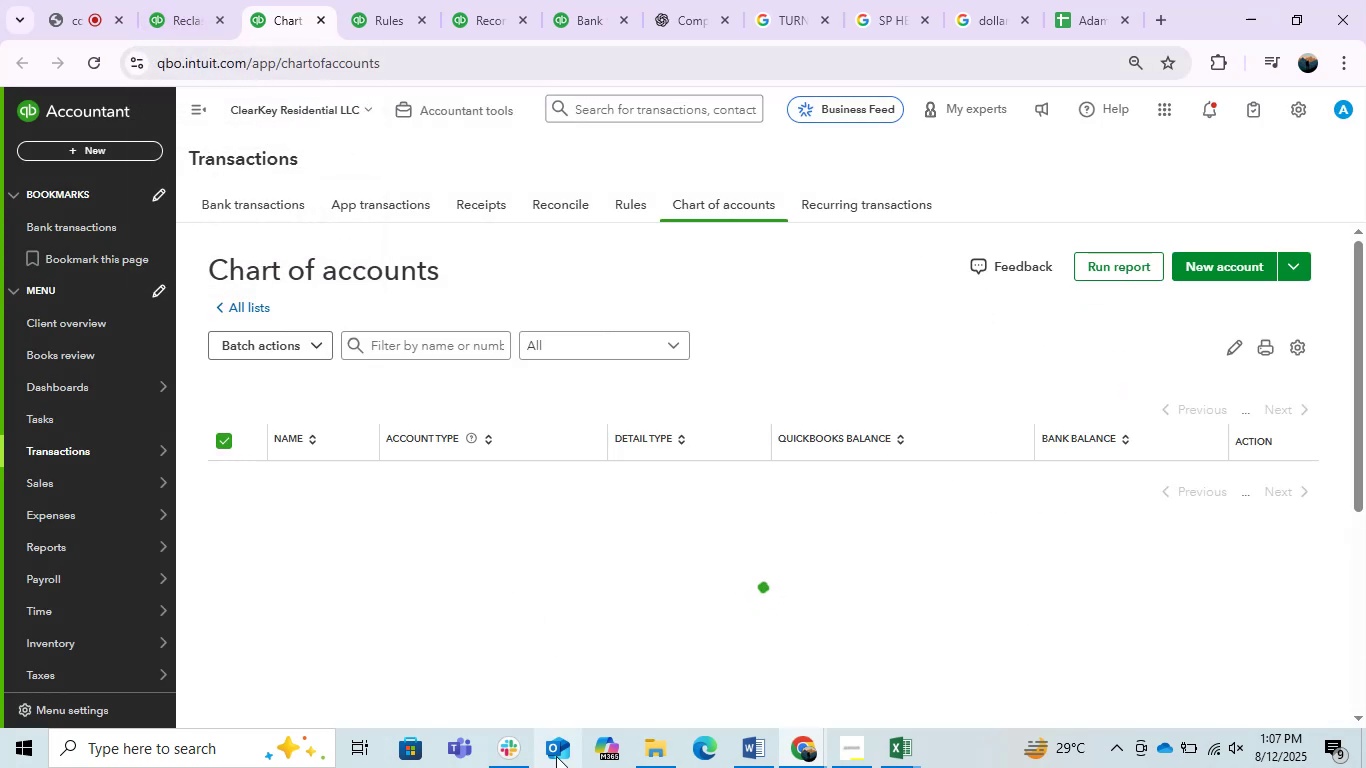 
left_click([749, 744])
 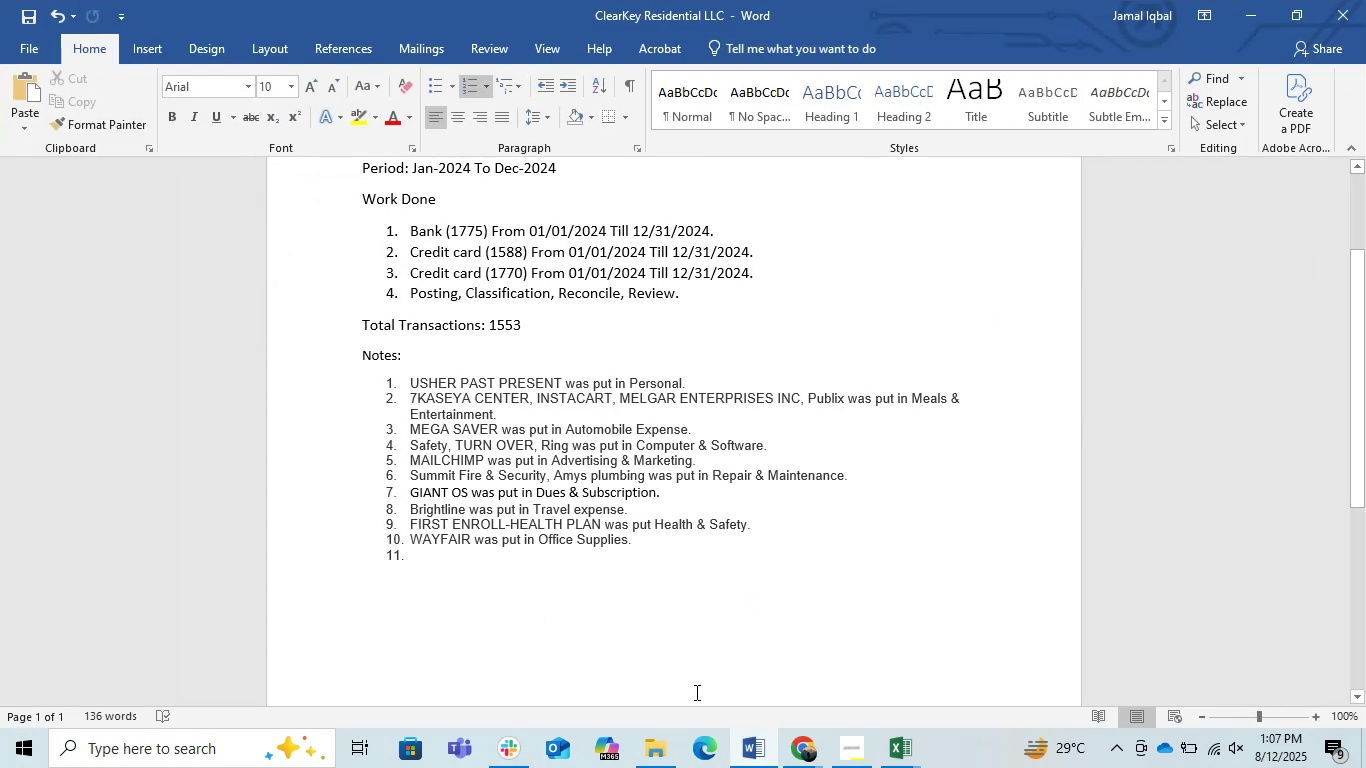 
key(Control+ControlLeft)
 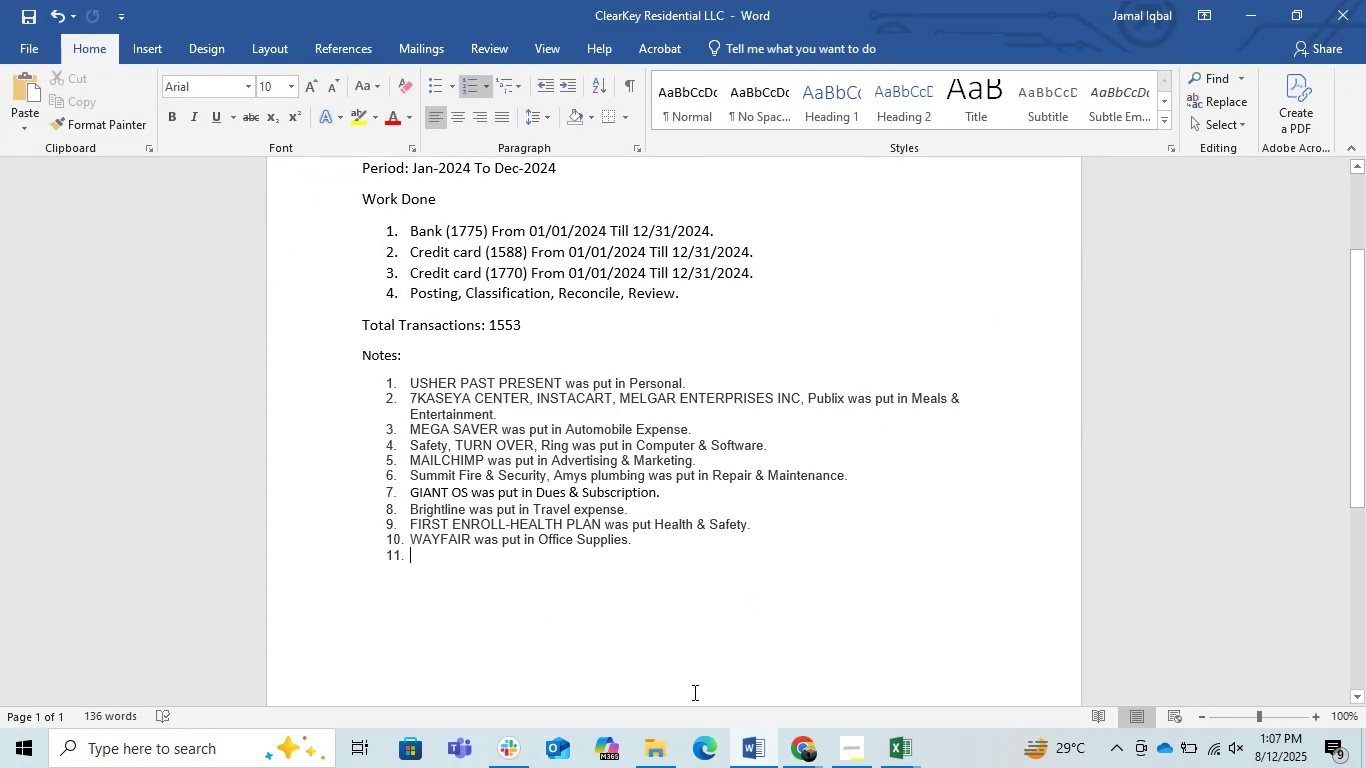 
key(Control+V)
 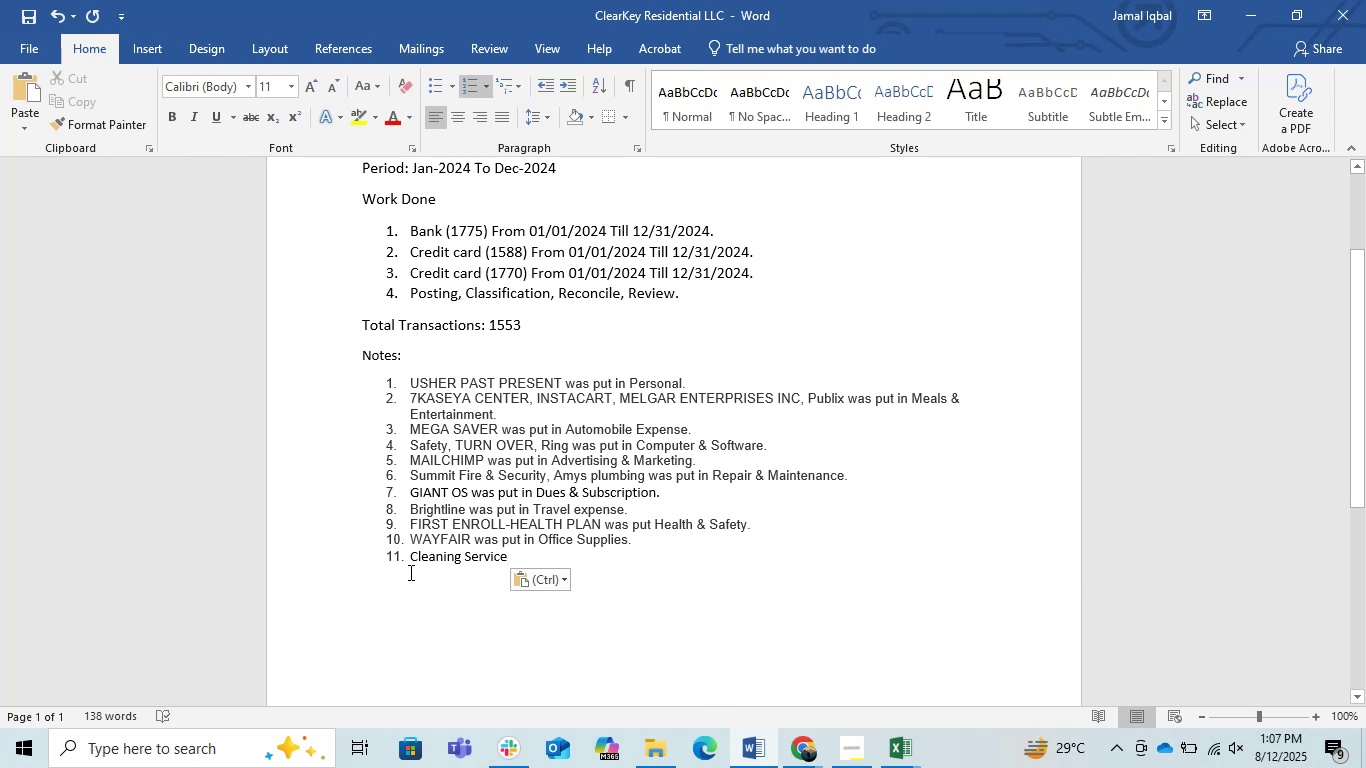 
left_click([399, 564])
 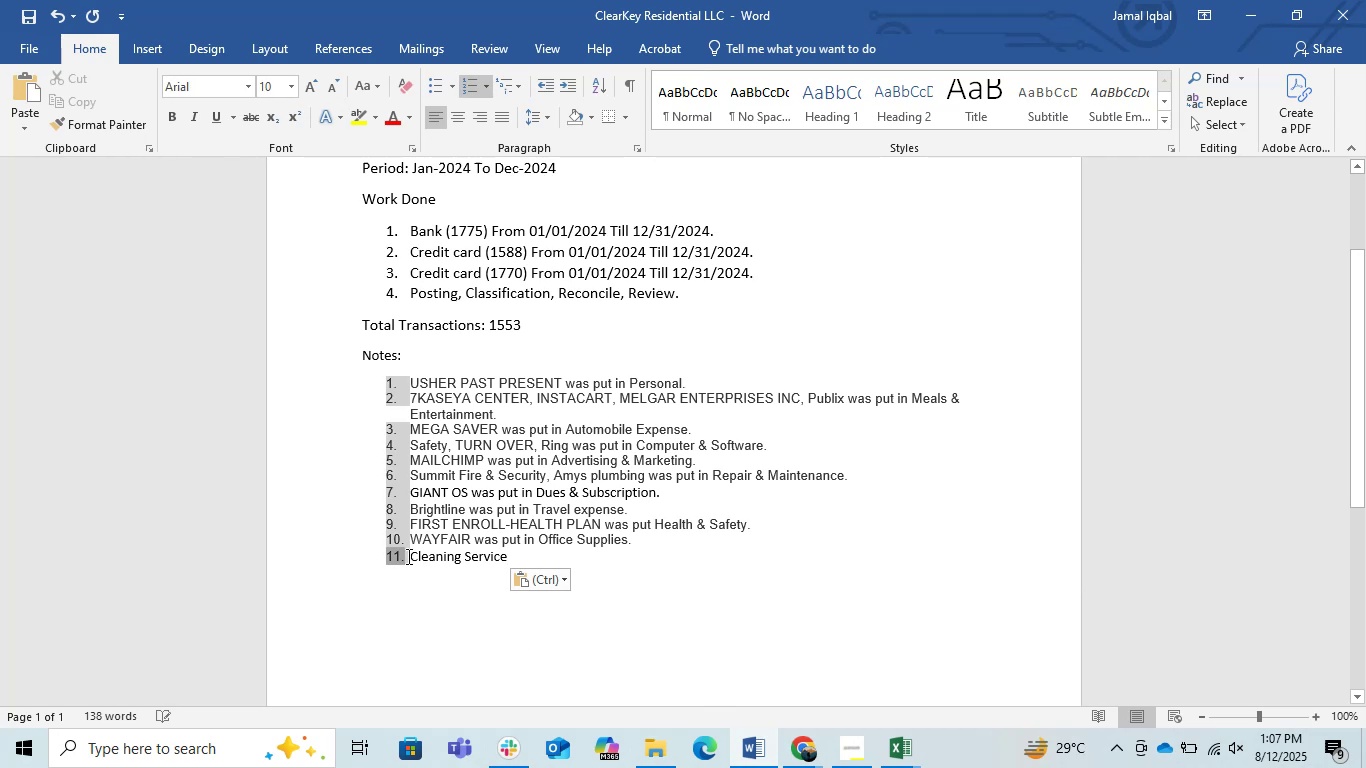 
left_click([407, 556])
 